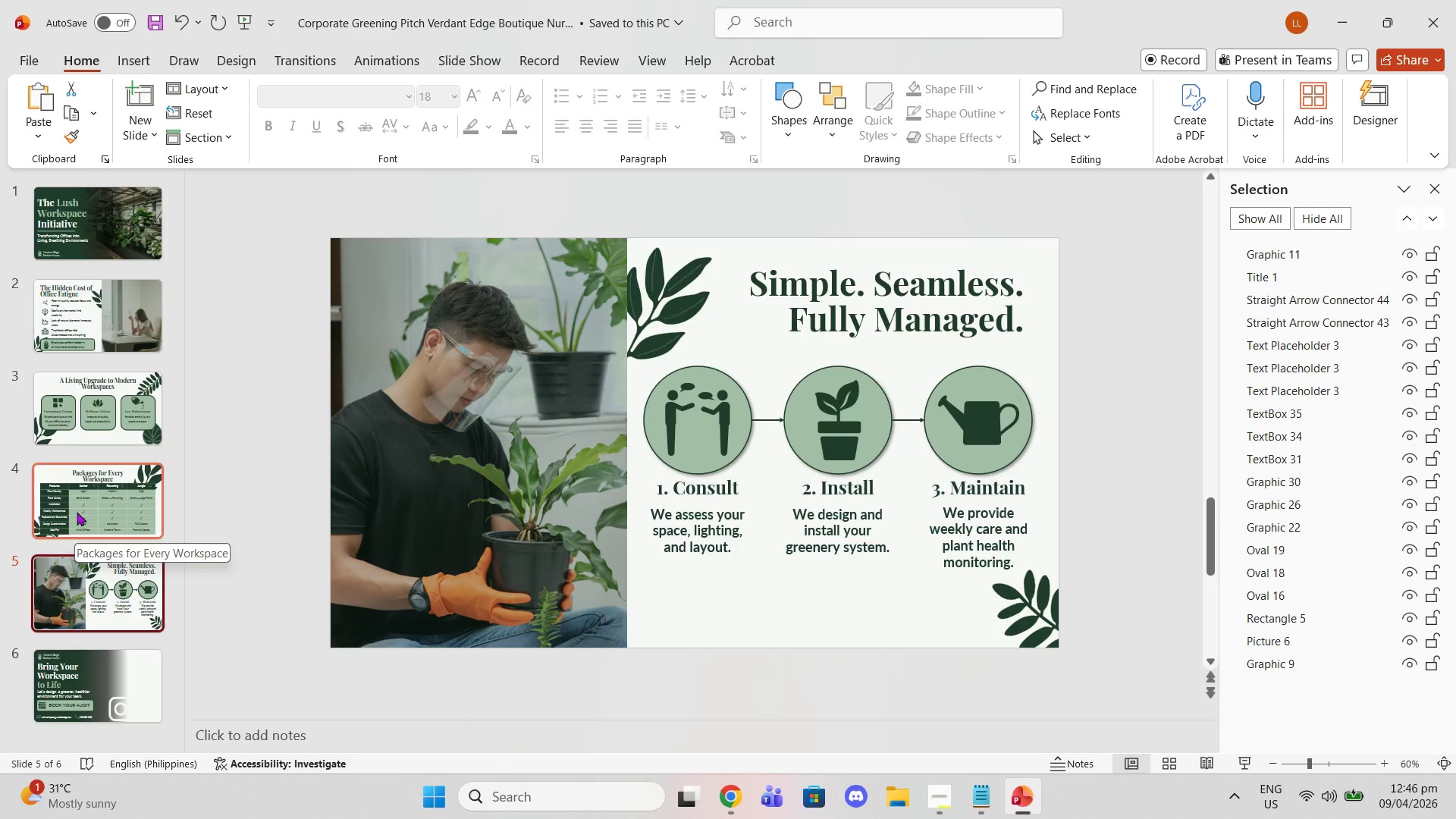 
scroll: coordinate [26, 482], scroll_direction: up, amount: 1.0
 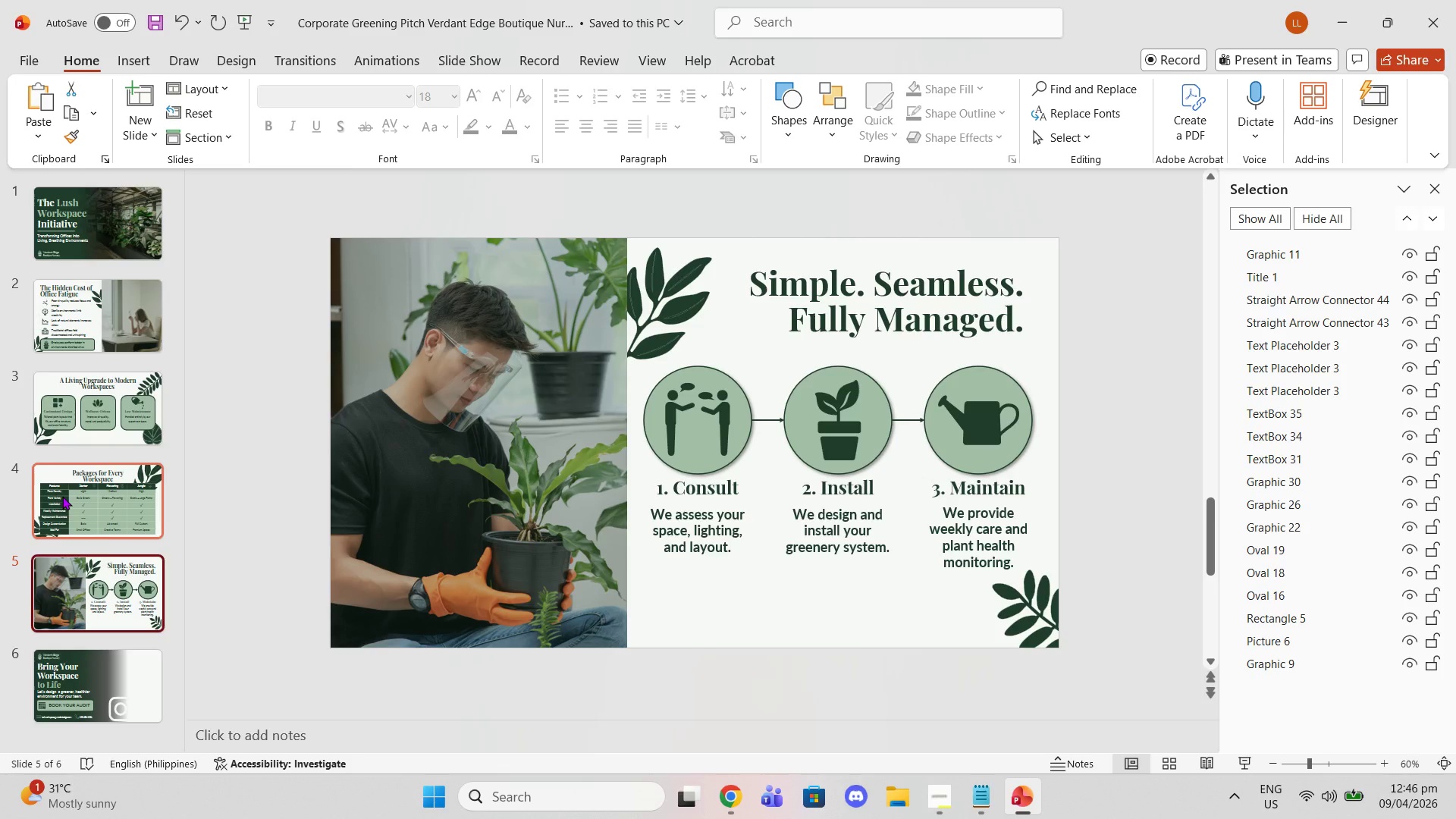 
left_click([62, 496])
 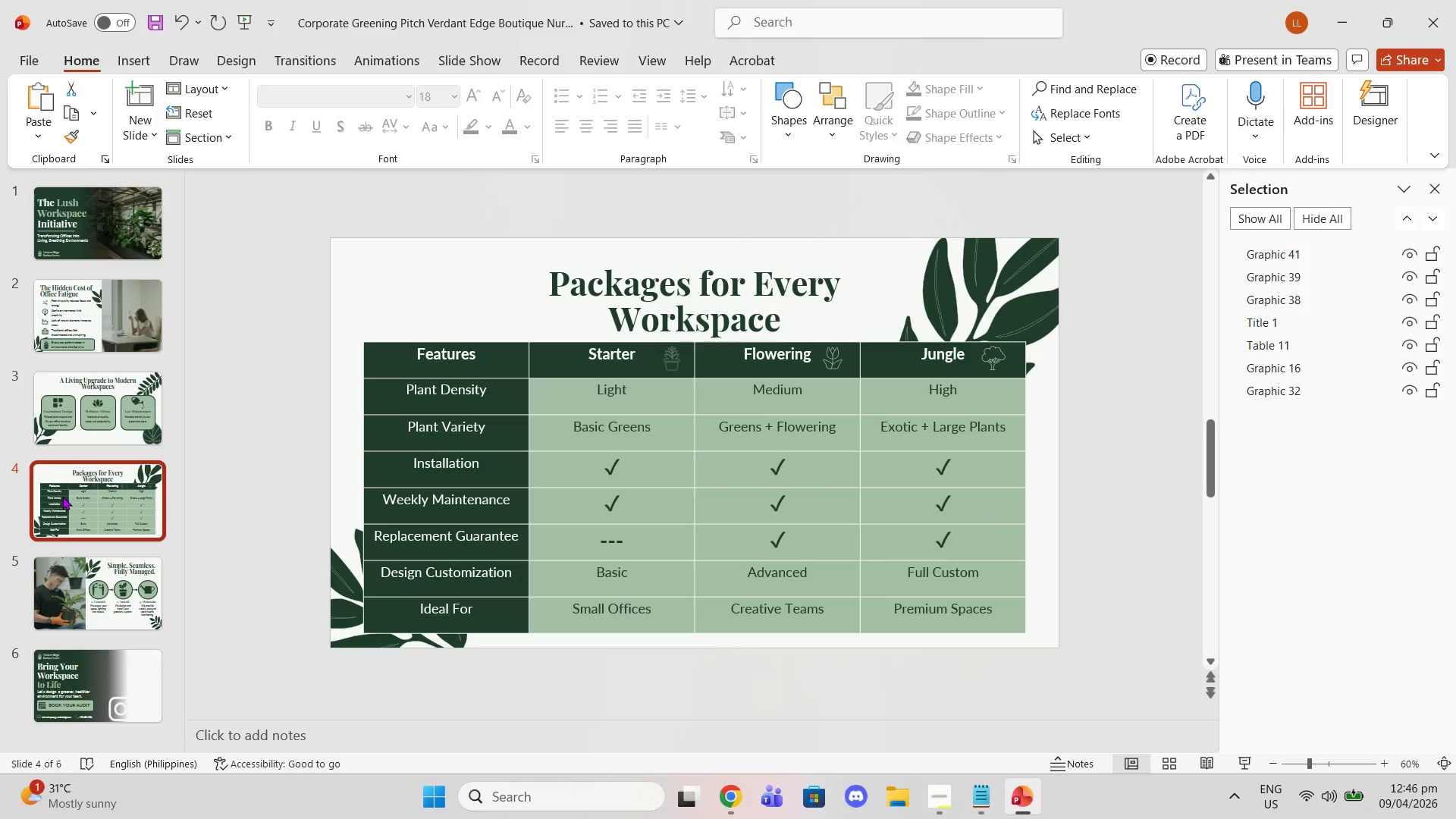 
left_click([90, 425])
 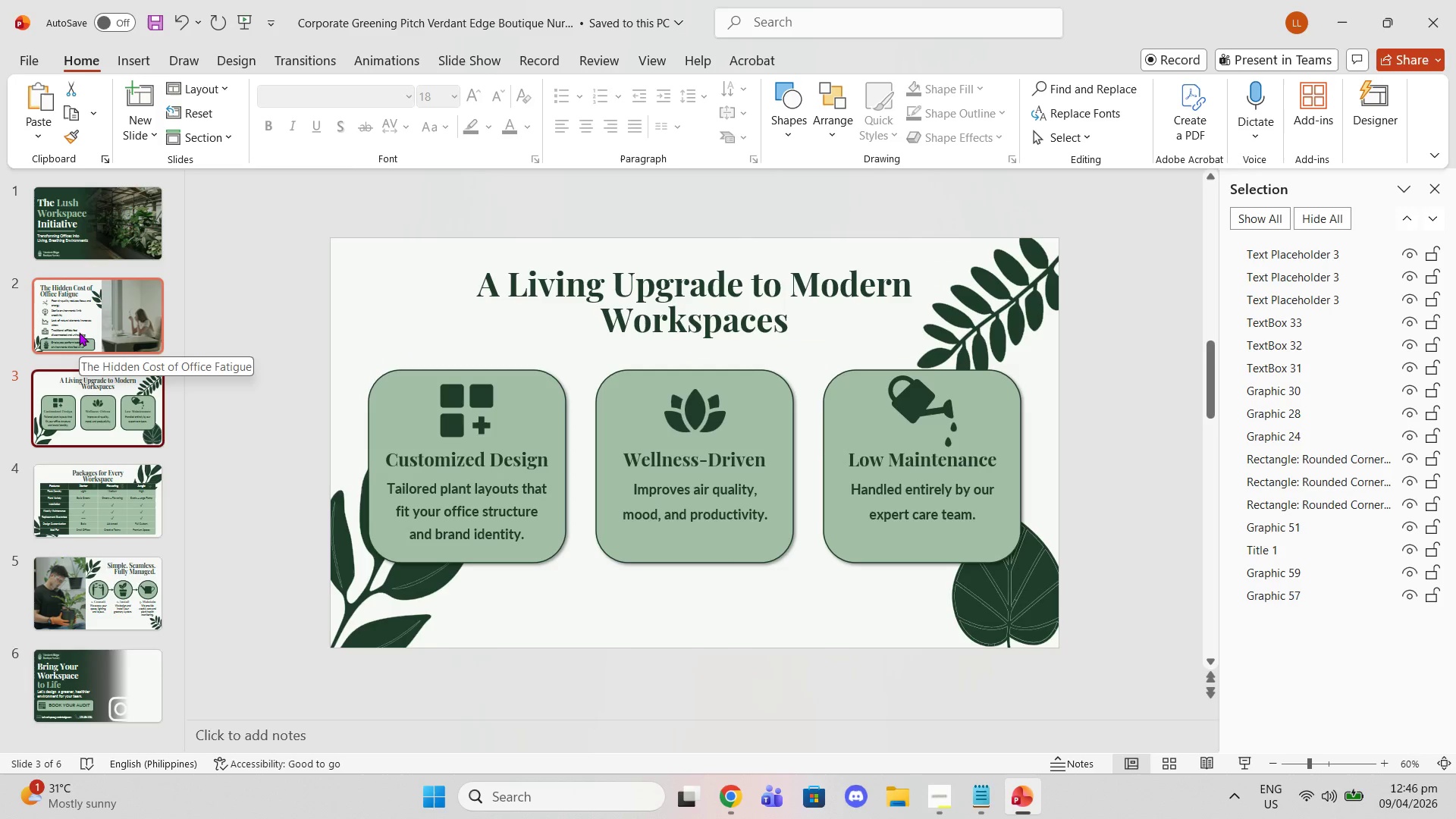 
left_click([79, 332])
 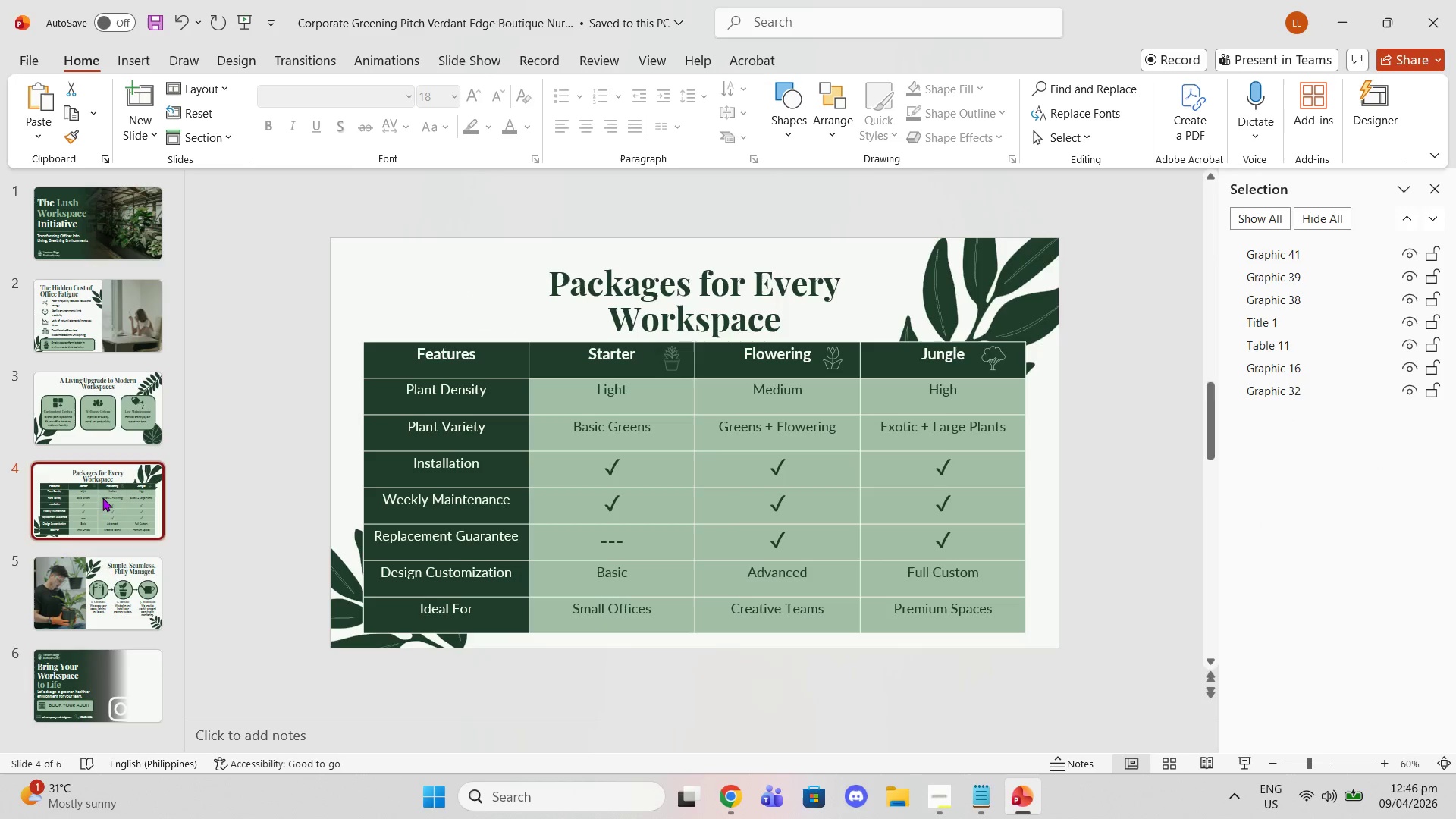 
double_click([118, 607])
 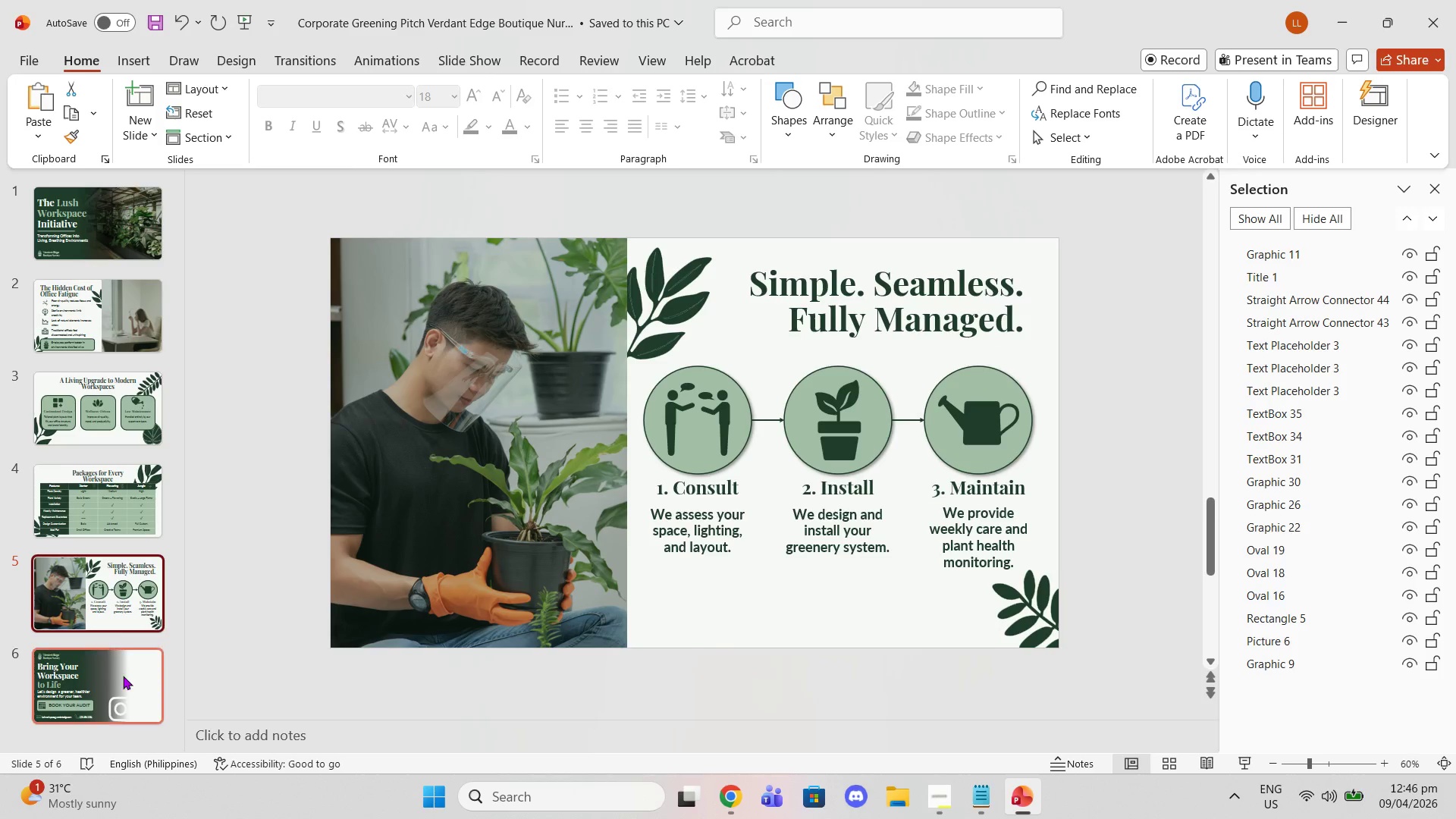 
left_click([123, 676])
 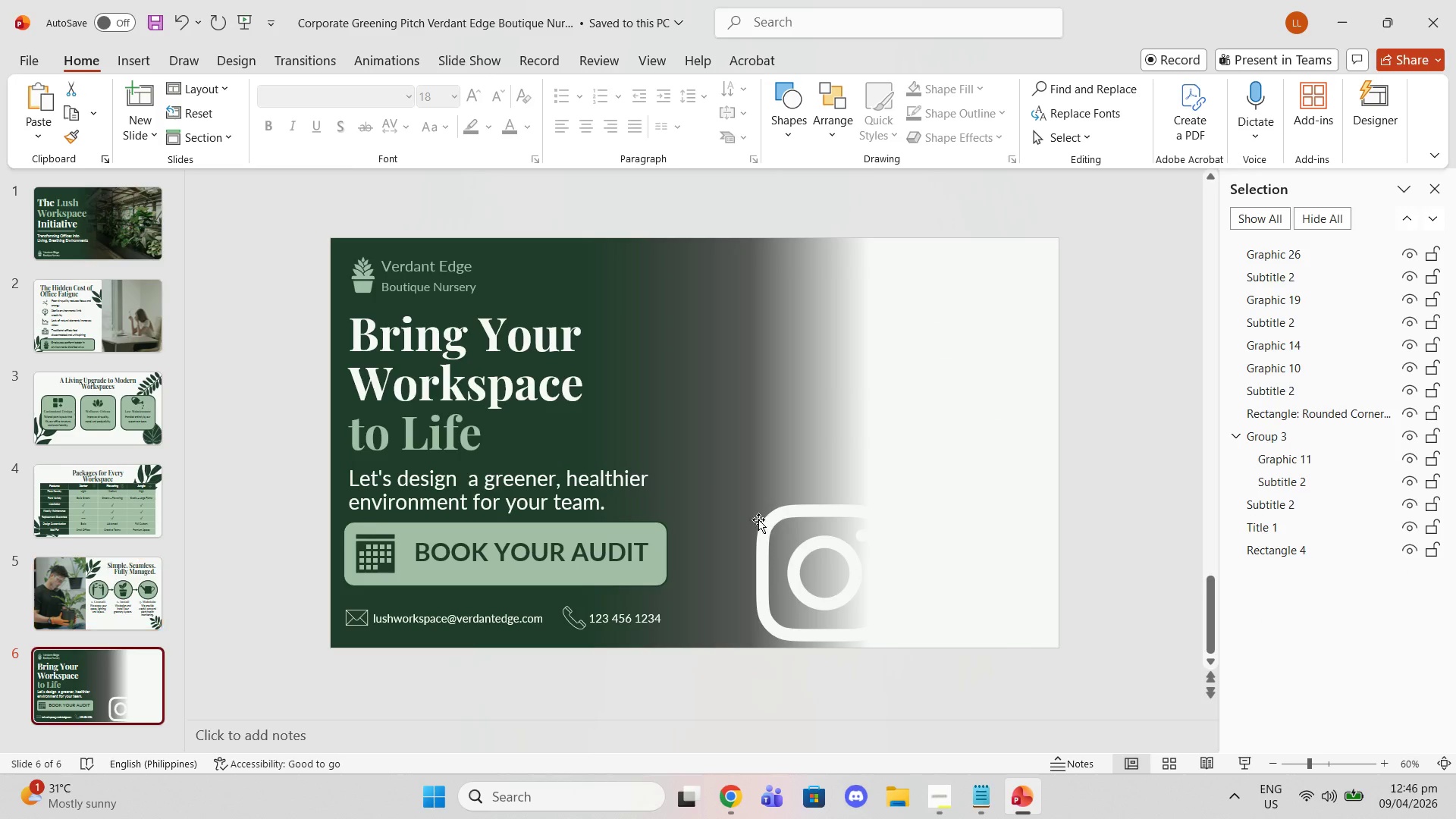 
left_click([794, 600])
 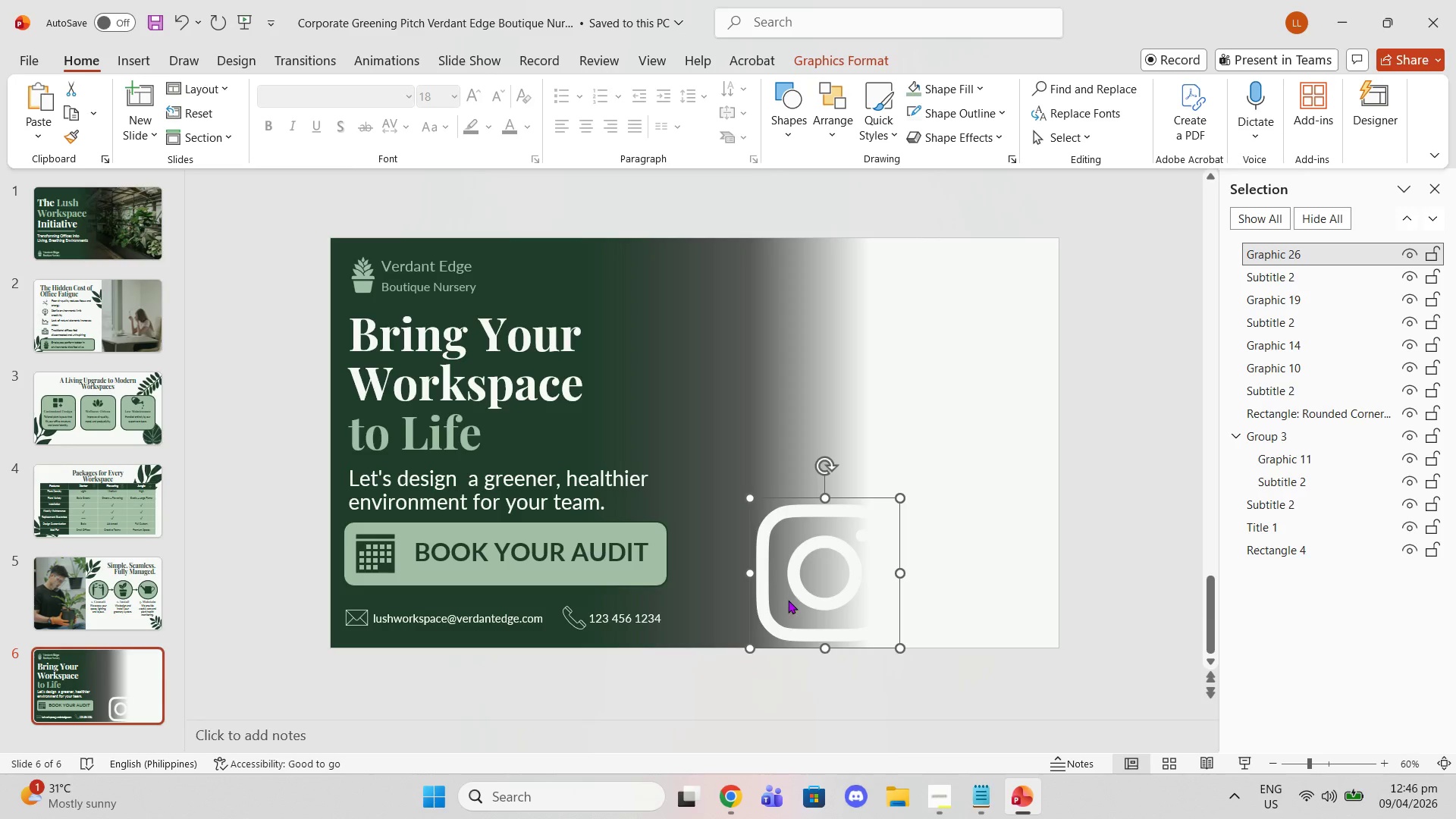 
left_click_drag(start_coordinate=[788, 600], to_coordinate=[732, 601])
 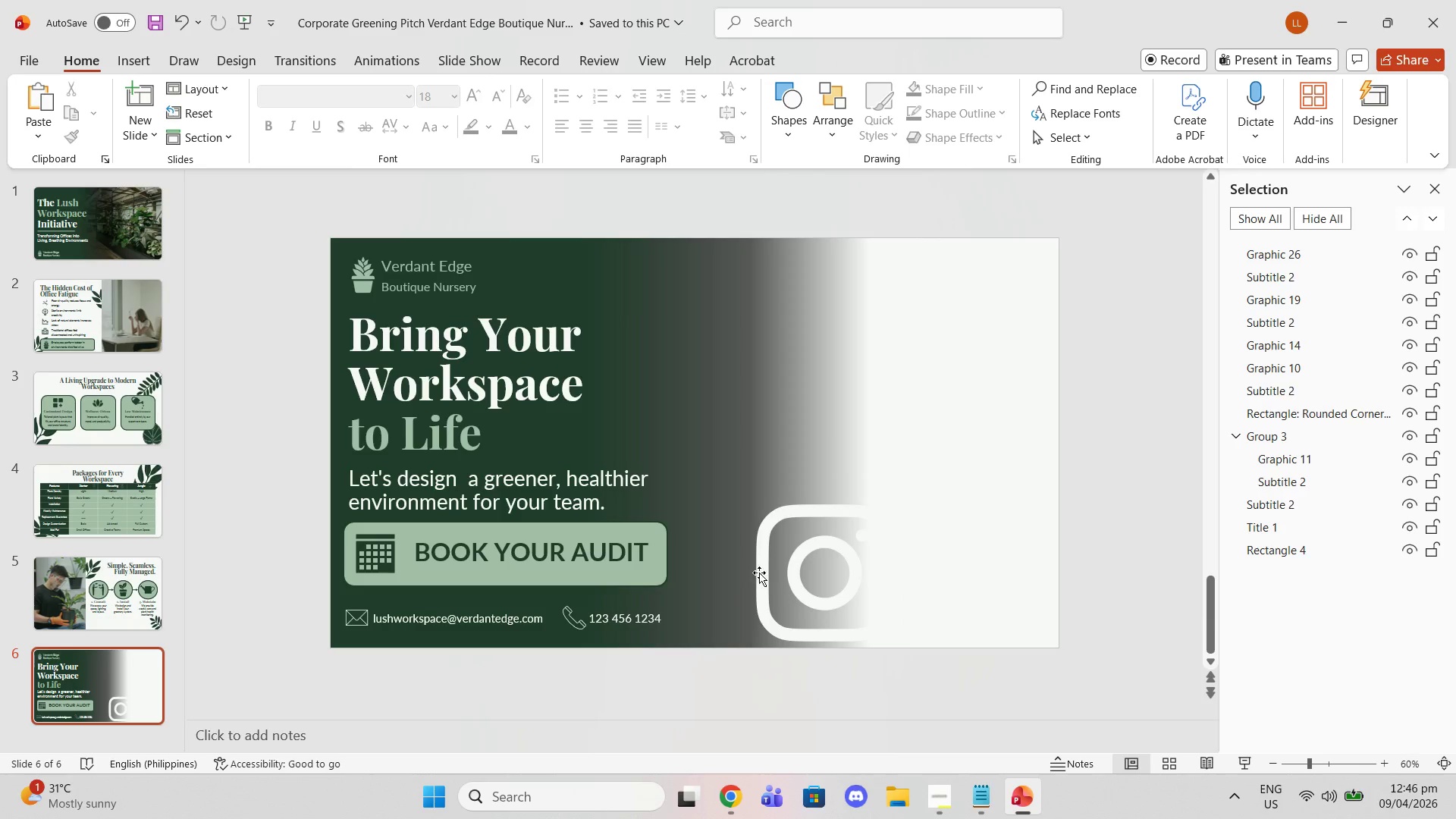 
left_click_drag(start_coordinate=[759, 573], to_coordinate=[694, 562])
 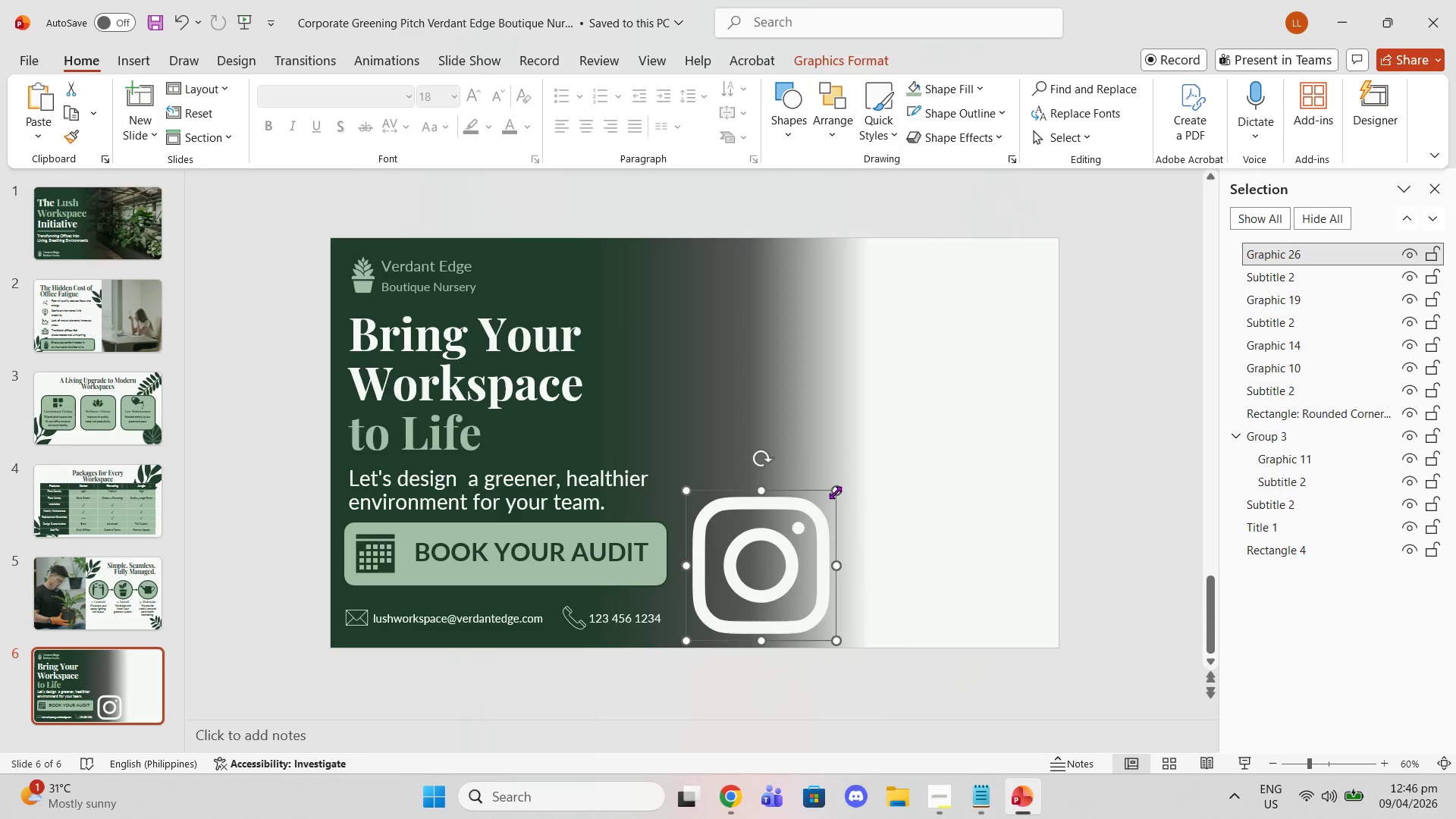 
left_click_drag(start_coordinate=[835, 492], to_coordinate=[711, 611])
 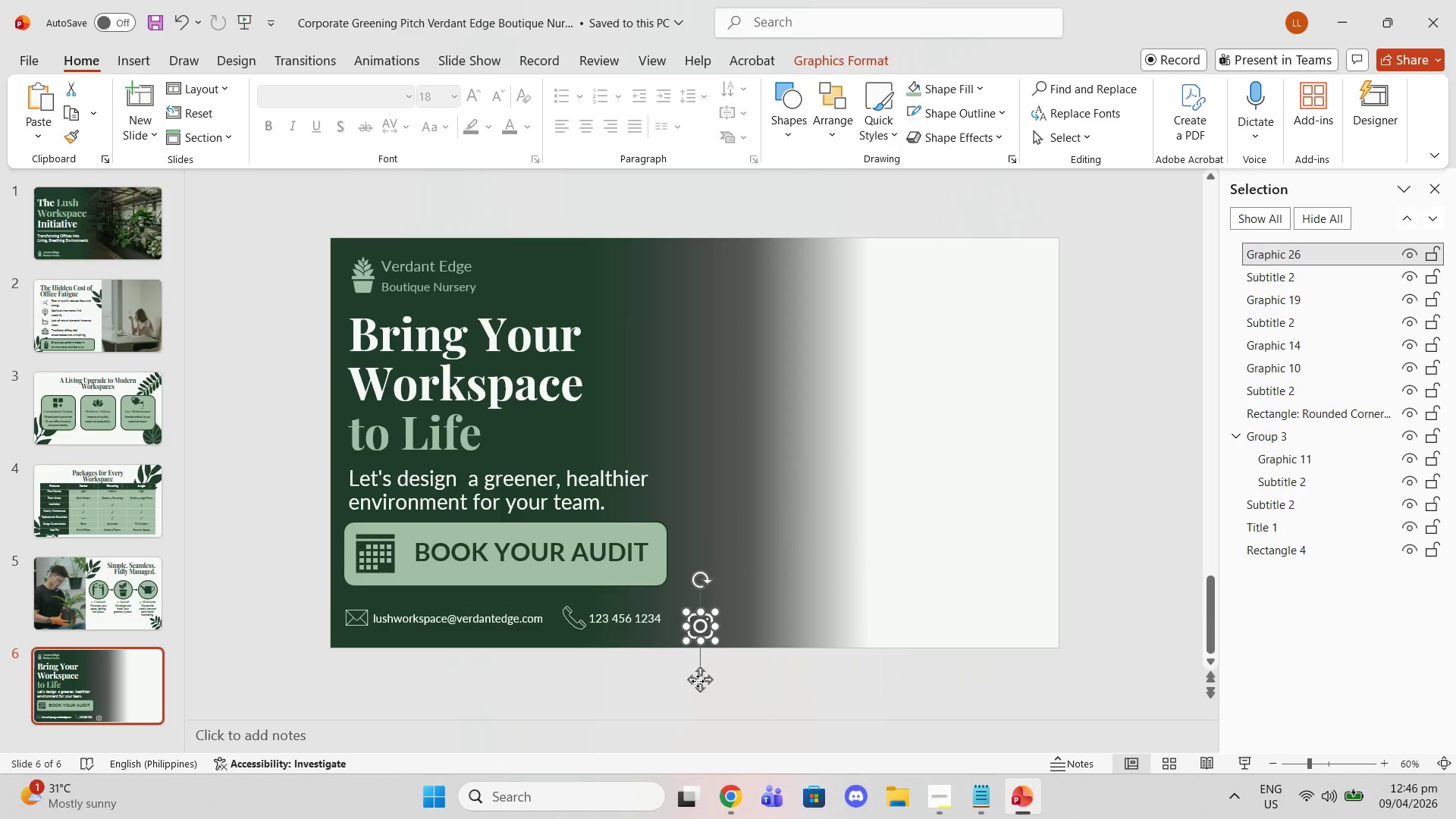 
left_click_drag(start_coordinate=[699, 682], to_coordinate=[695, 674])
 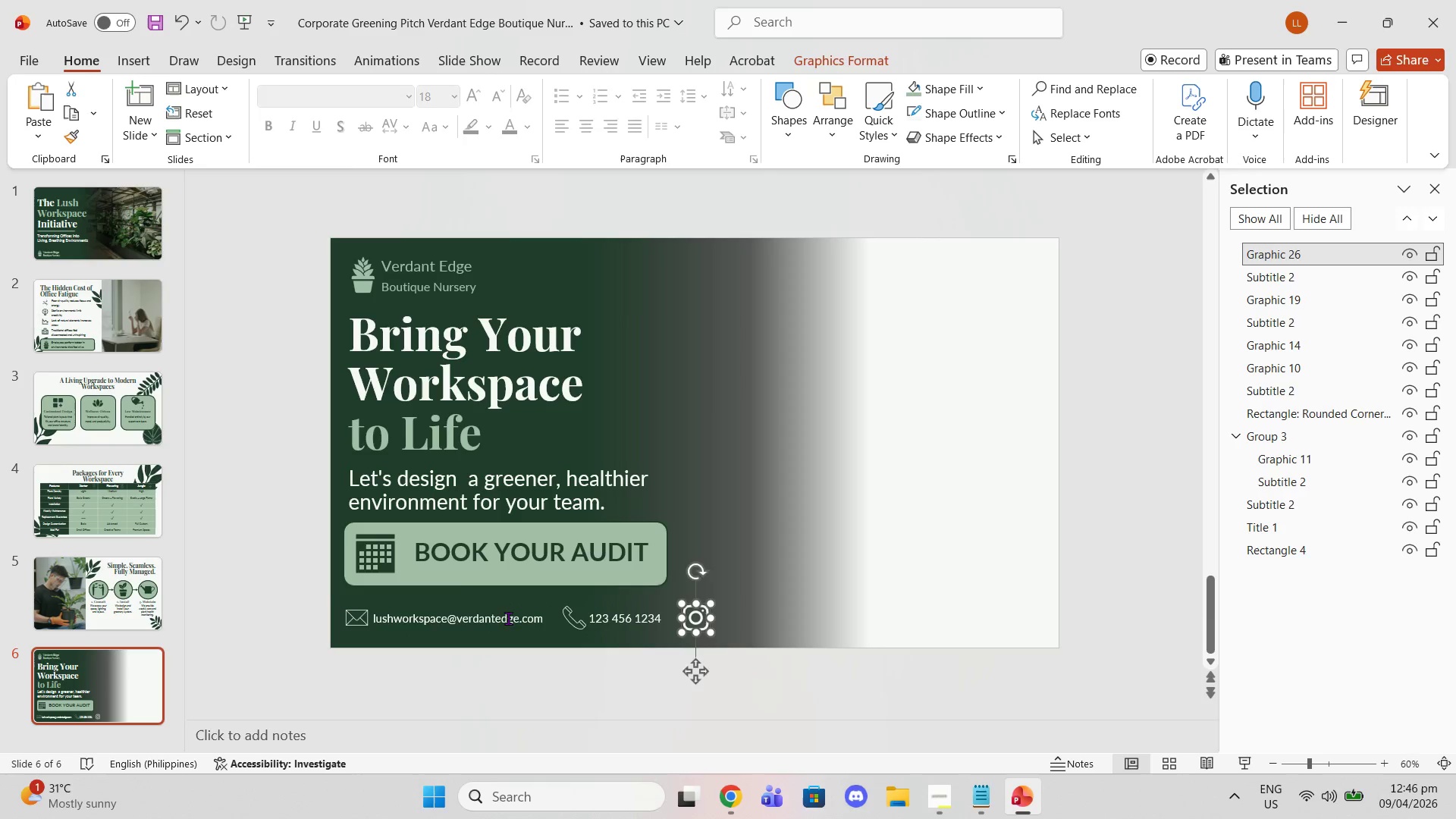 
left_click([513, 617])
 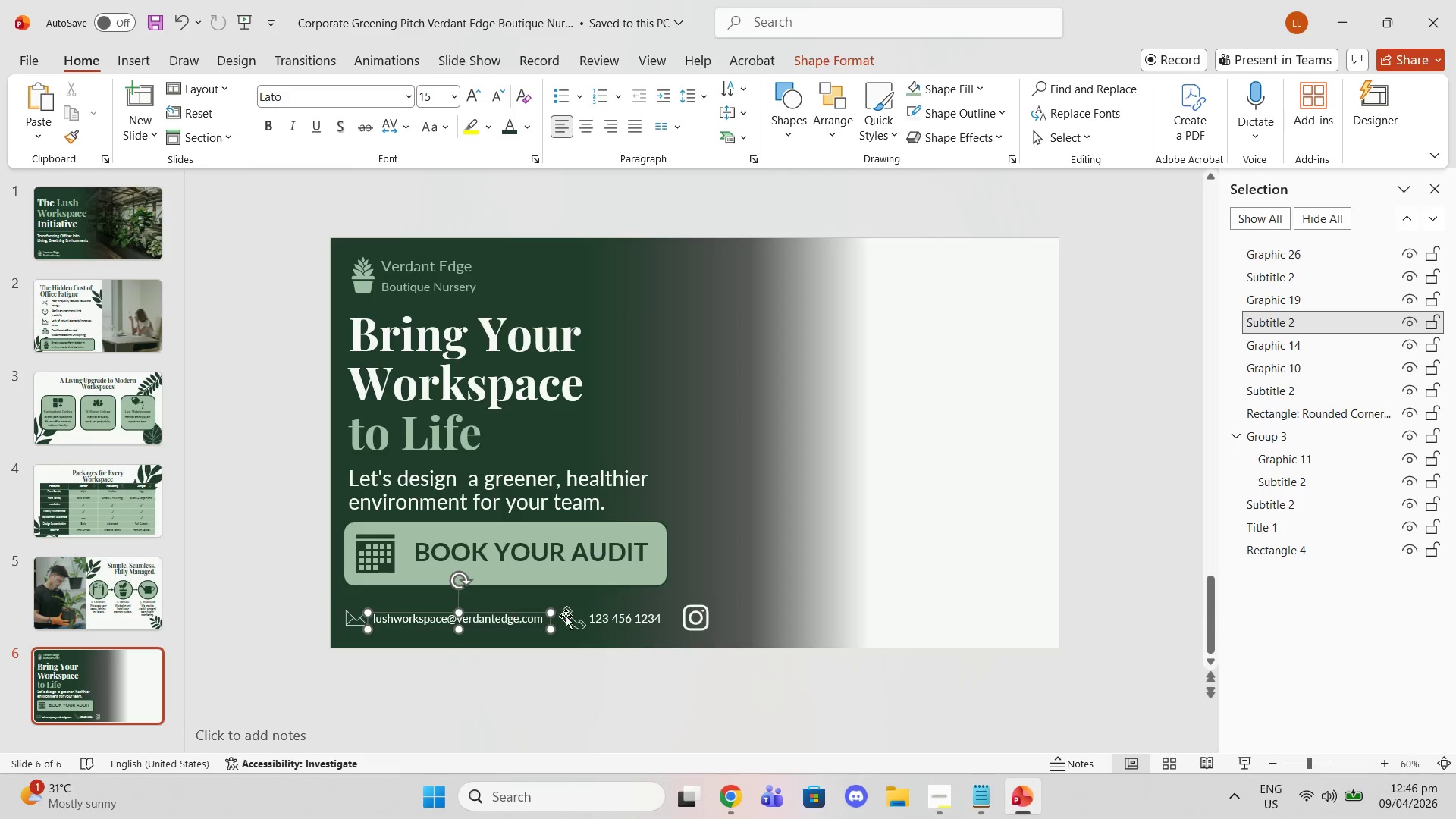 
left_click([571, 617])
 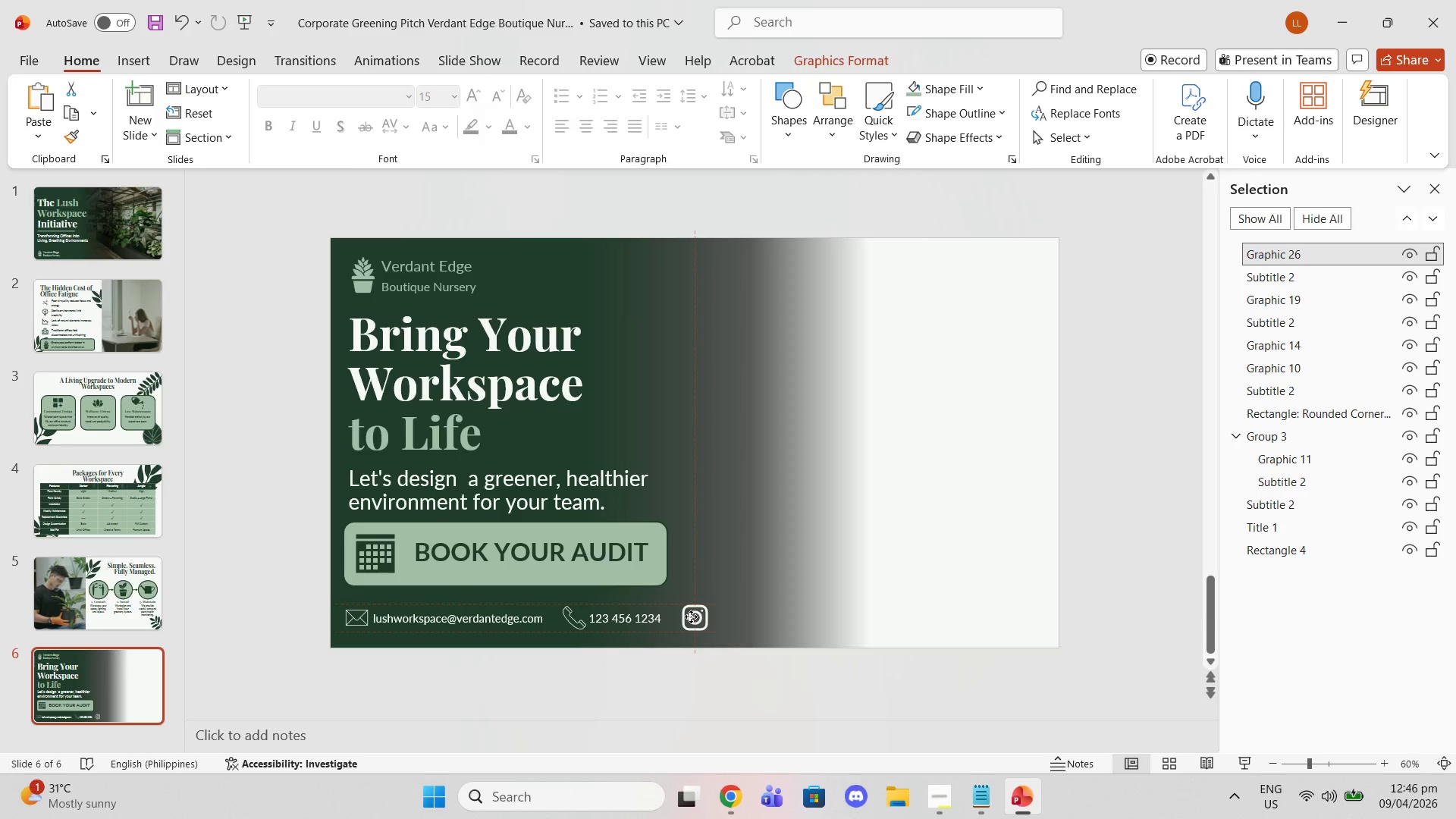 
wait(7.64)
 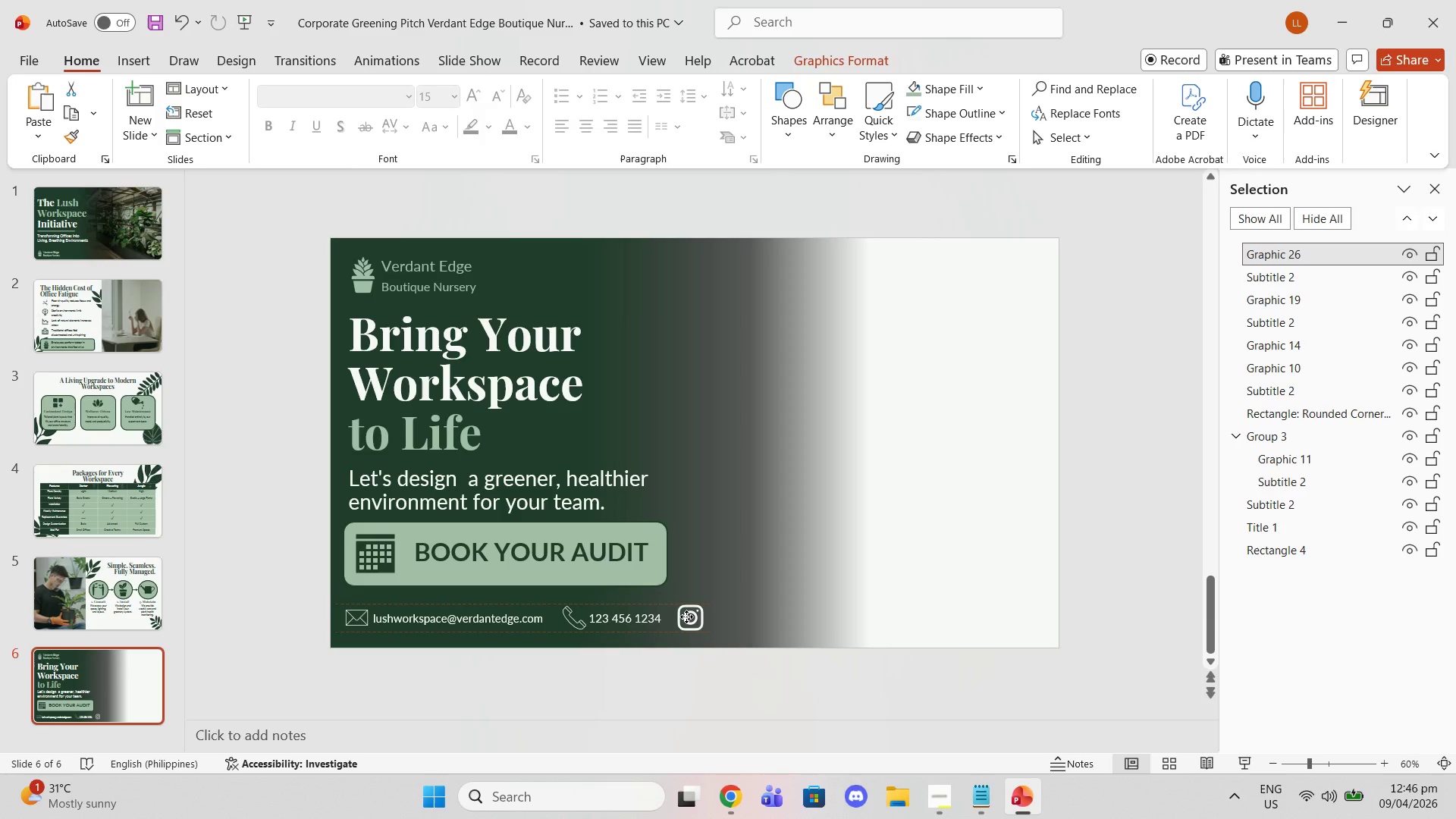 
left_click([797, 535])
 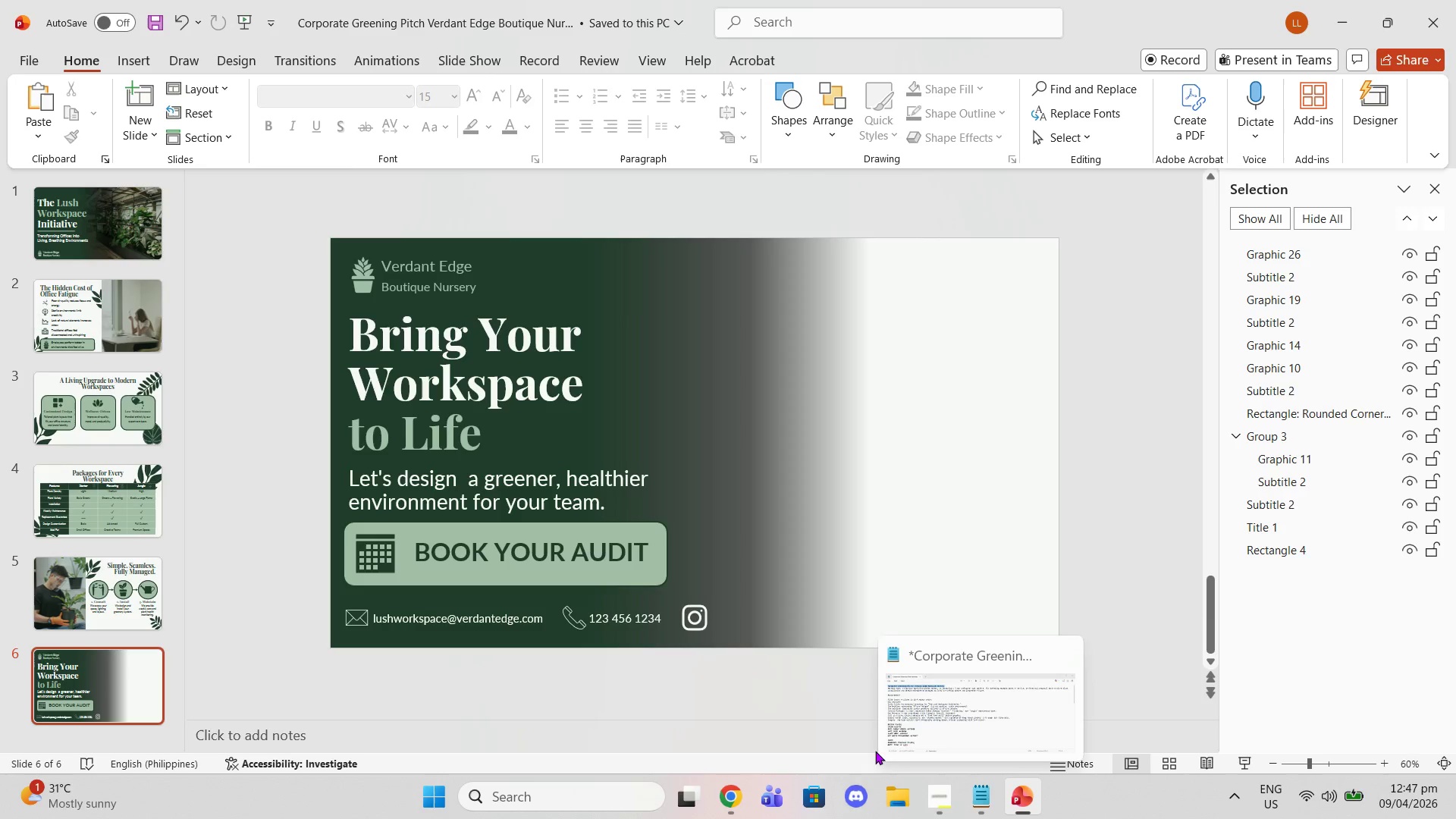 
left_click([531, 473])
 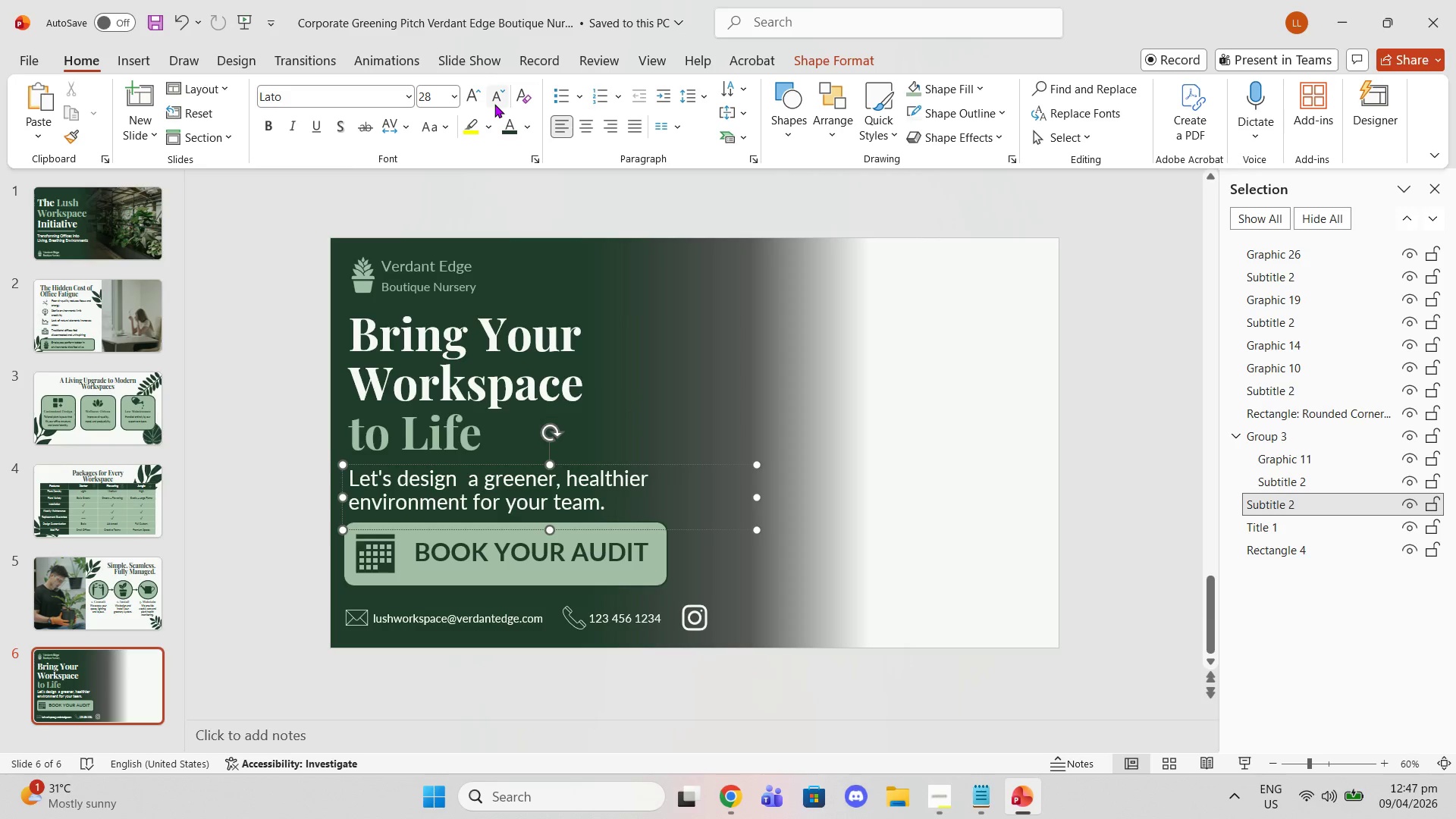 
left_click([494, 104])
 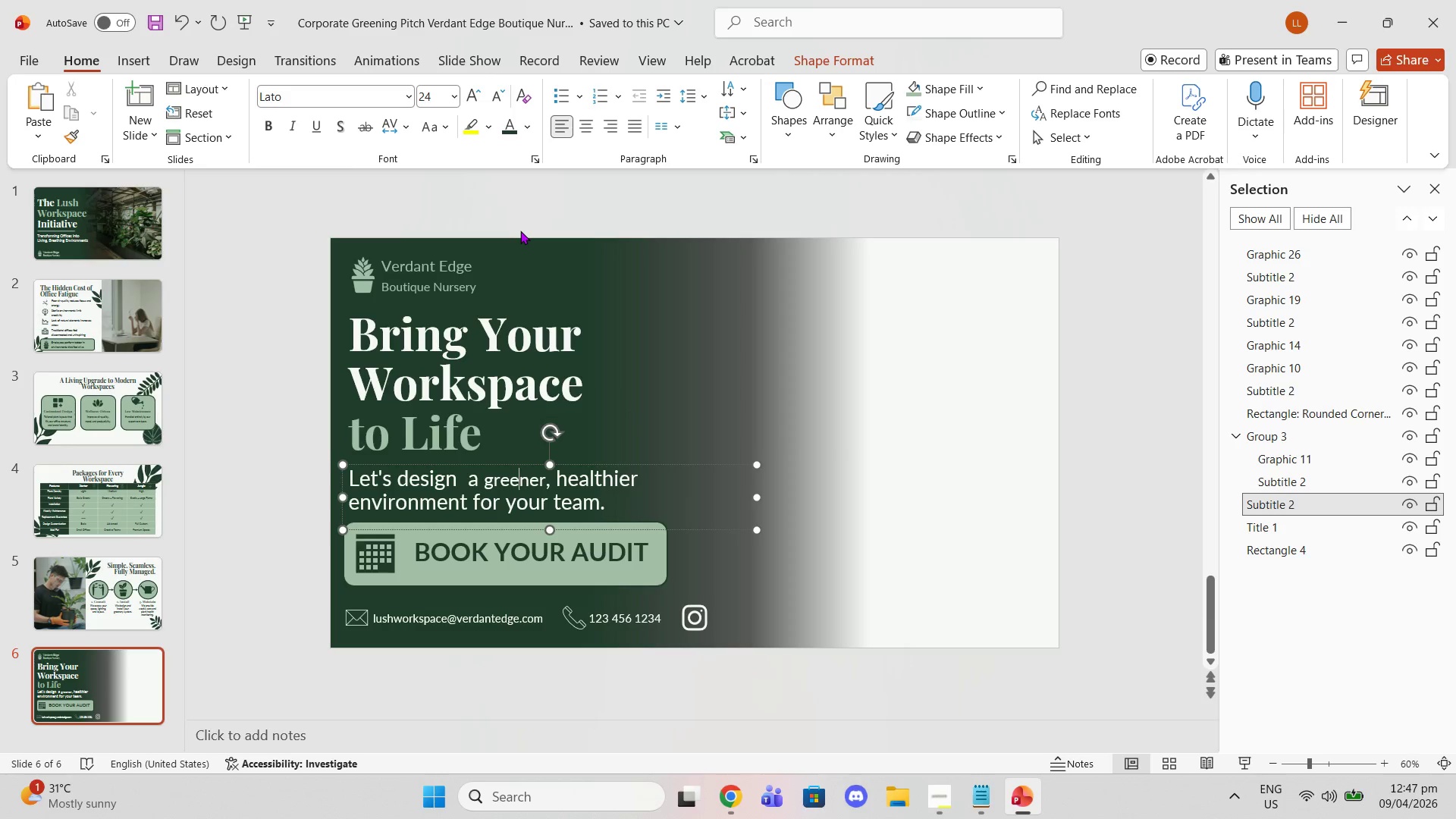 
key(Control+Z)
 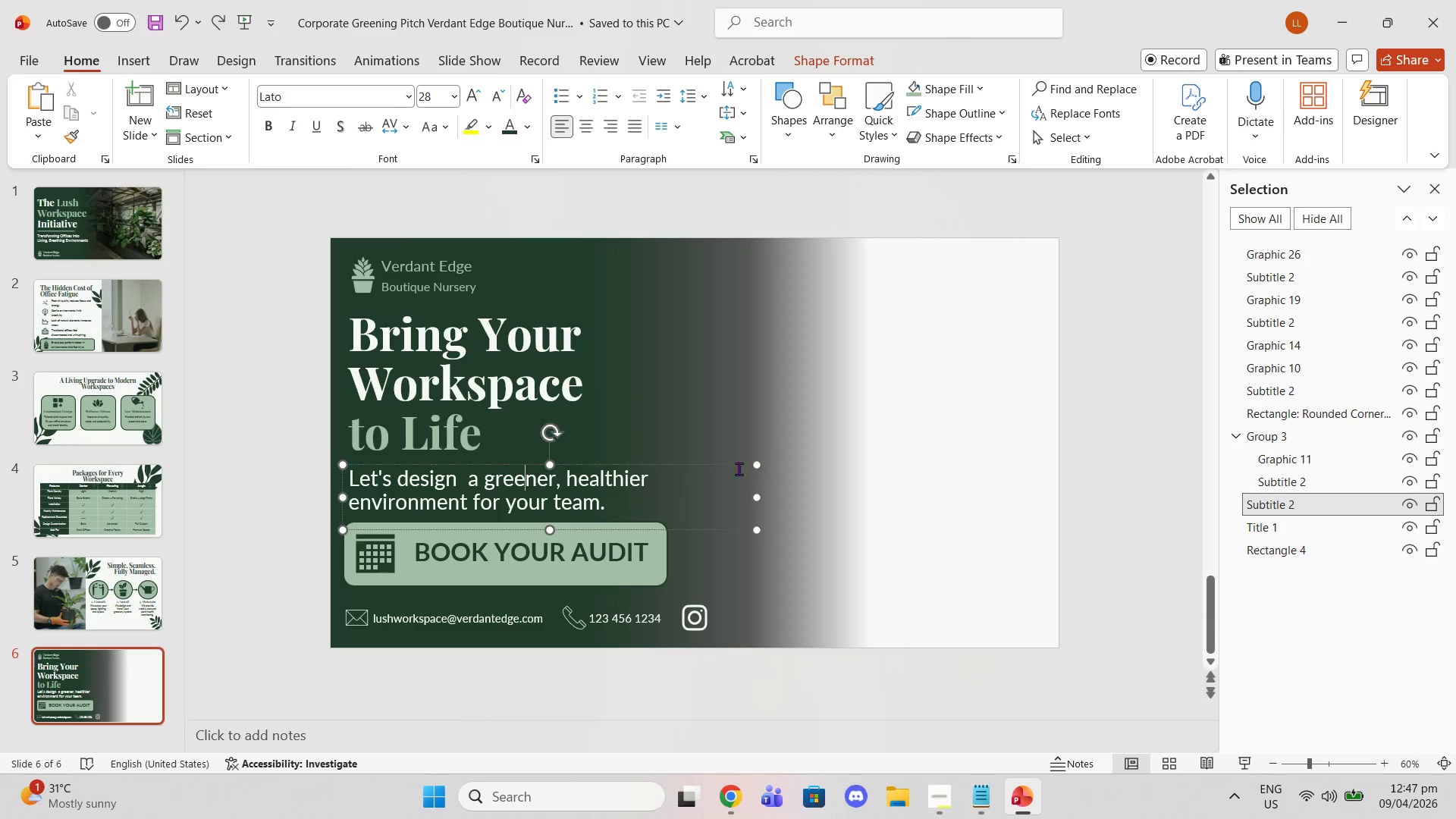 
left_click([723, 466])
 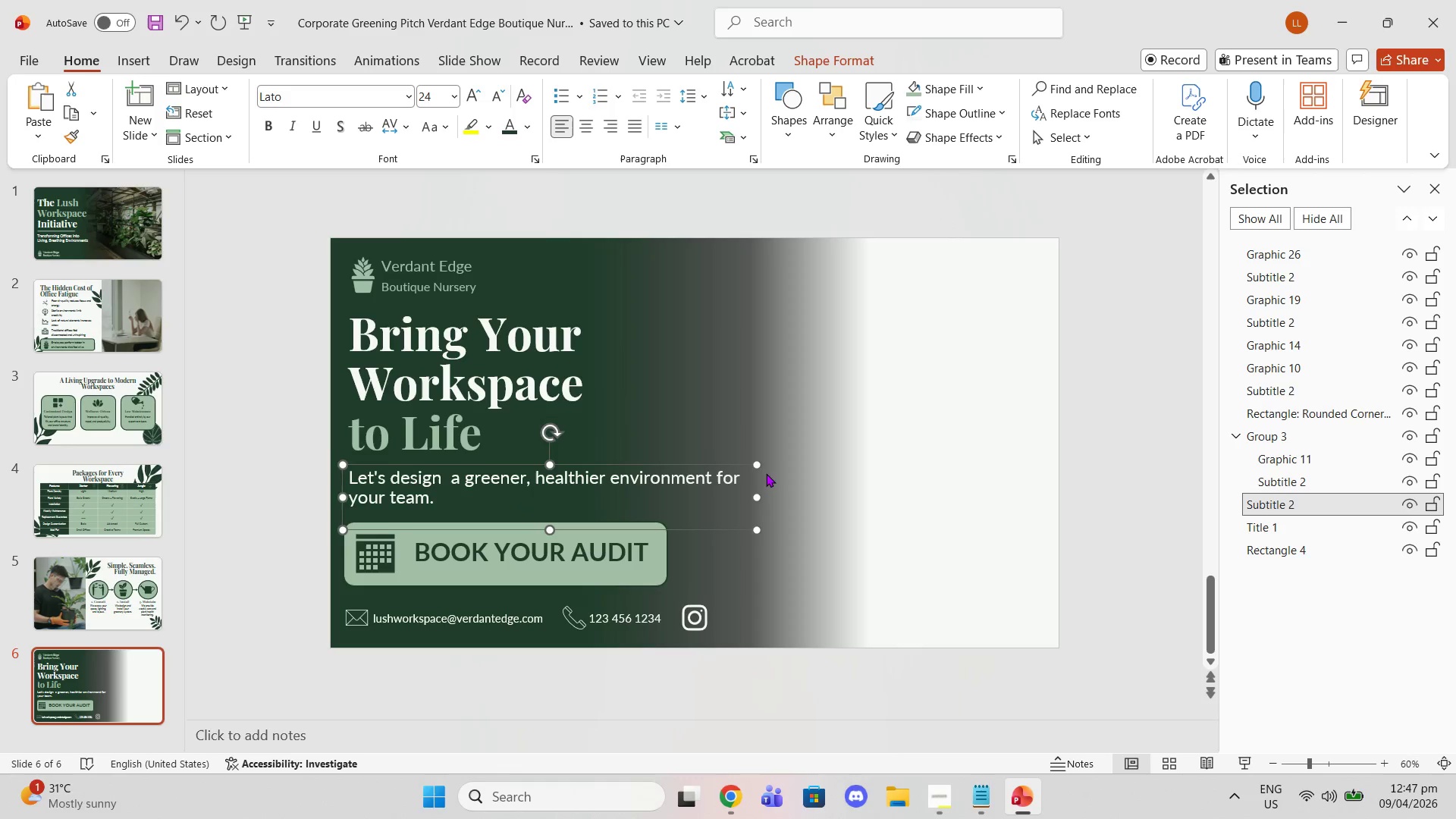 
left_click_drag(start_coordinate=[755, 498], to_coordinate=[702, 494])
 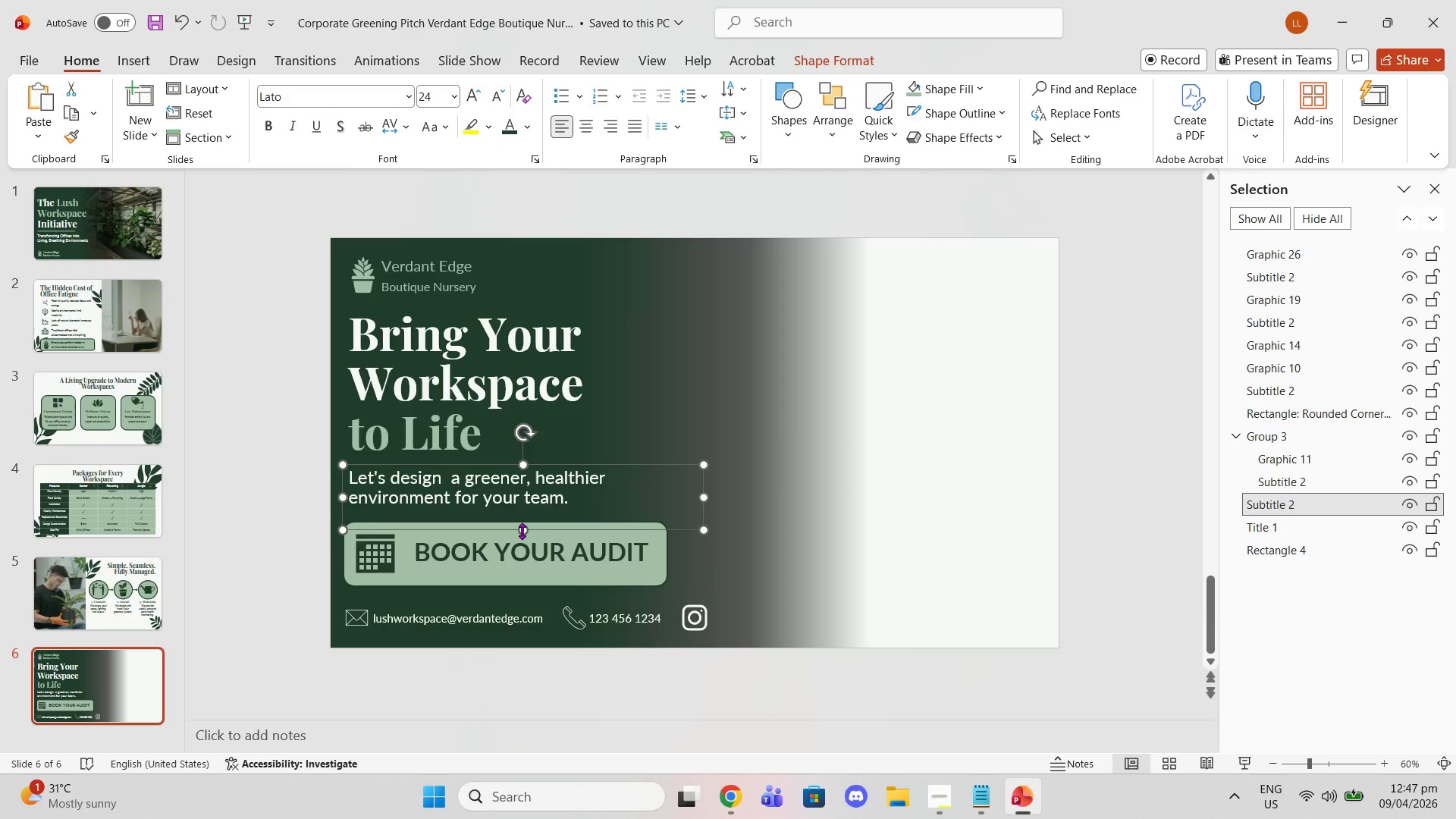 
left_click_drag(start_coordinate=[520, 531], to_coordinate=[520, 516])
 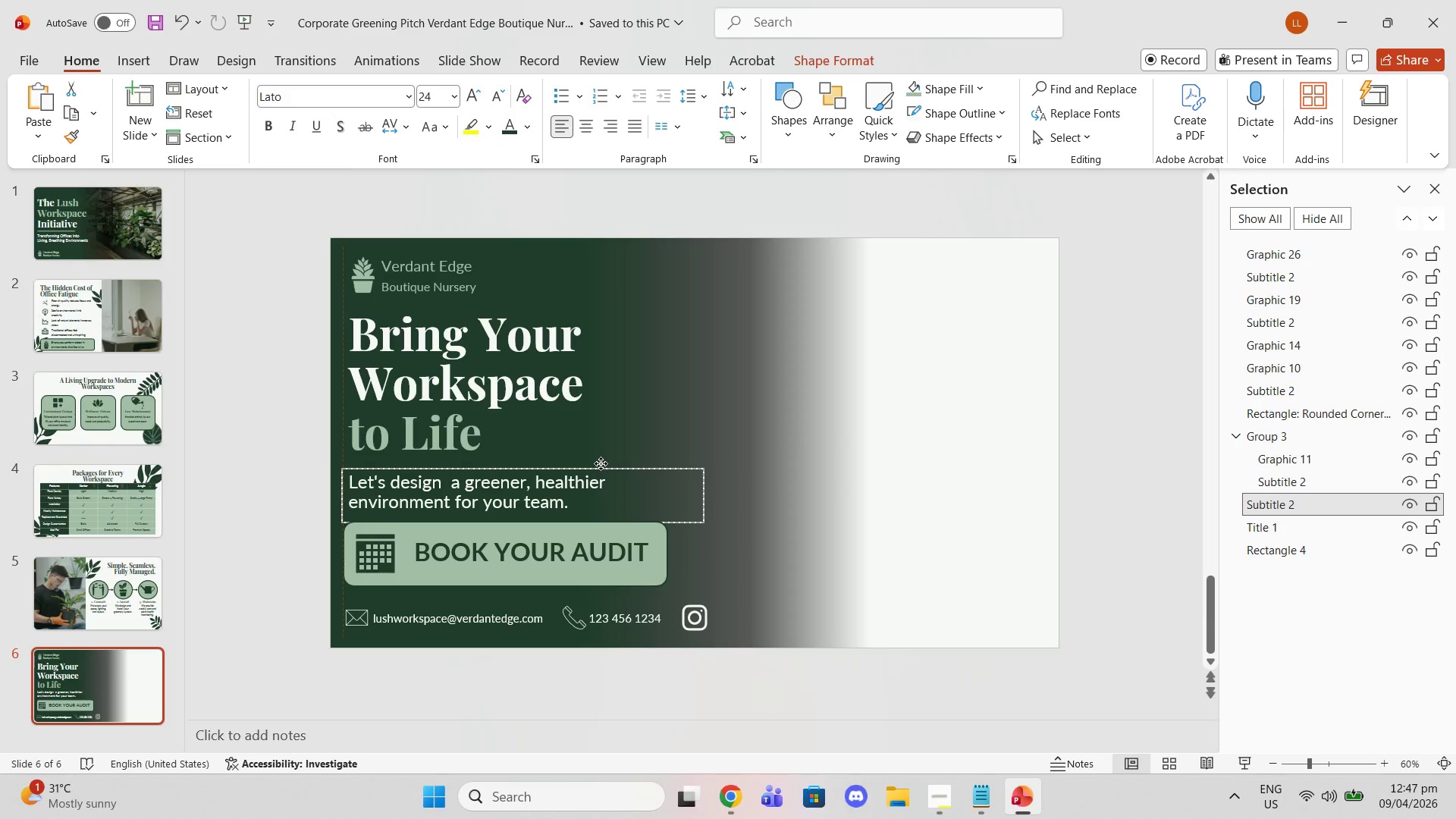 
left_click([553, 430])
 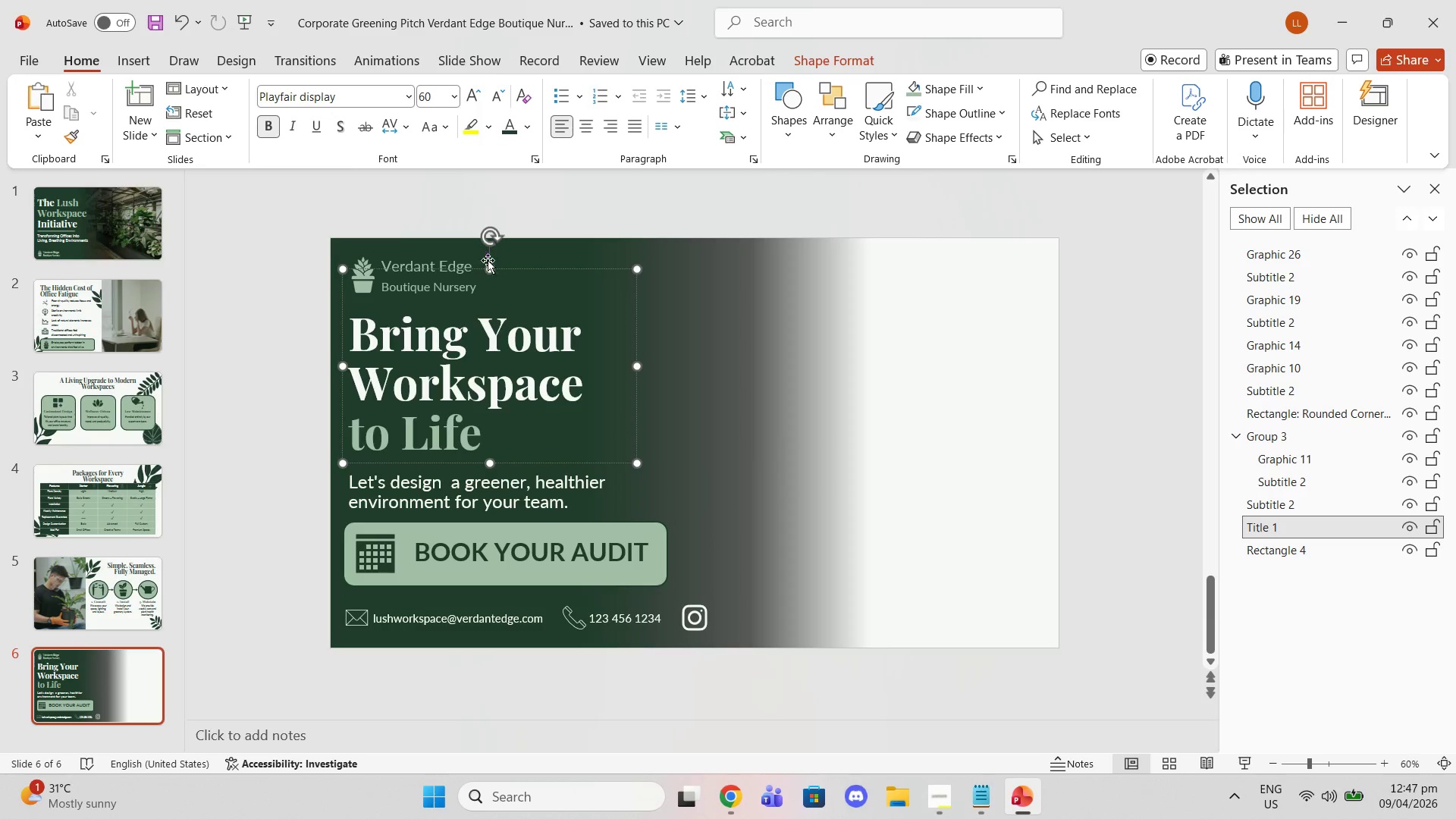 
left_click_drag(start_coordinate=[492, 268], to_coordinate=[498, 306])
 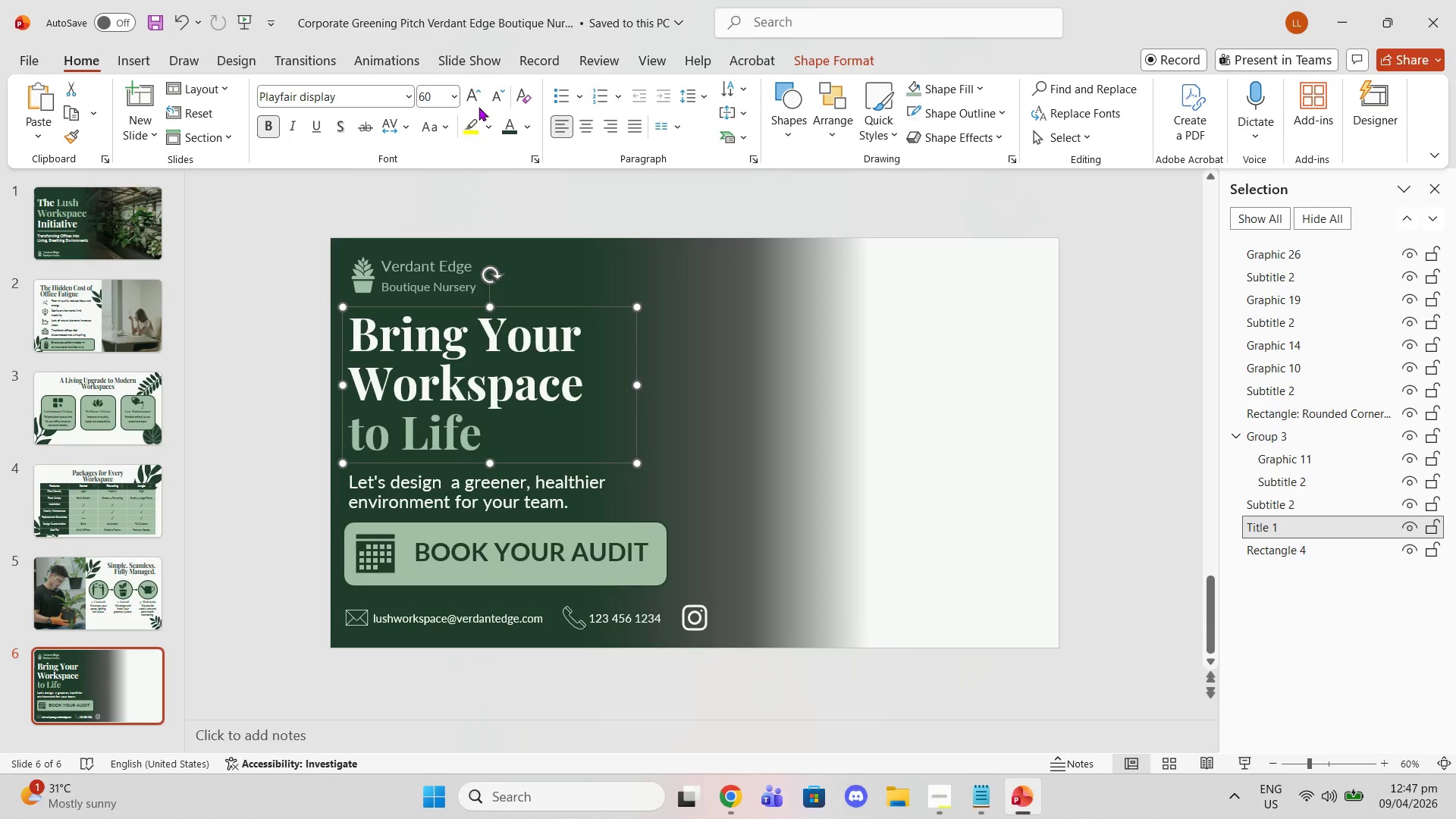 
left_click([479, 98])
 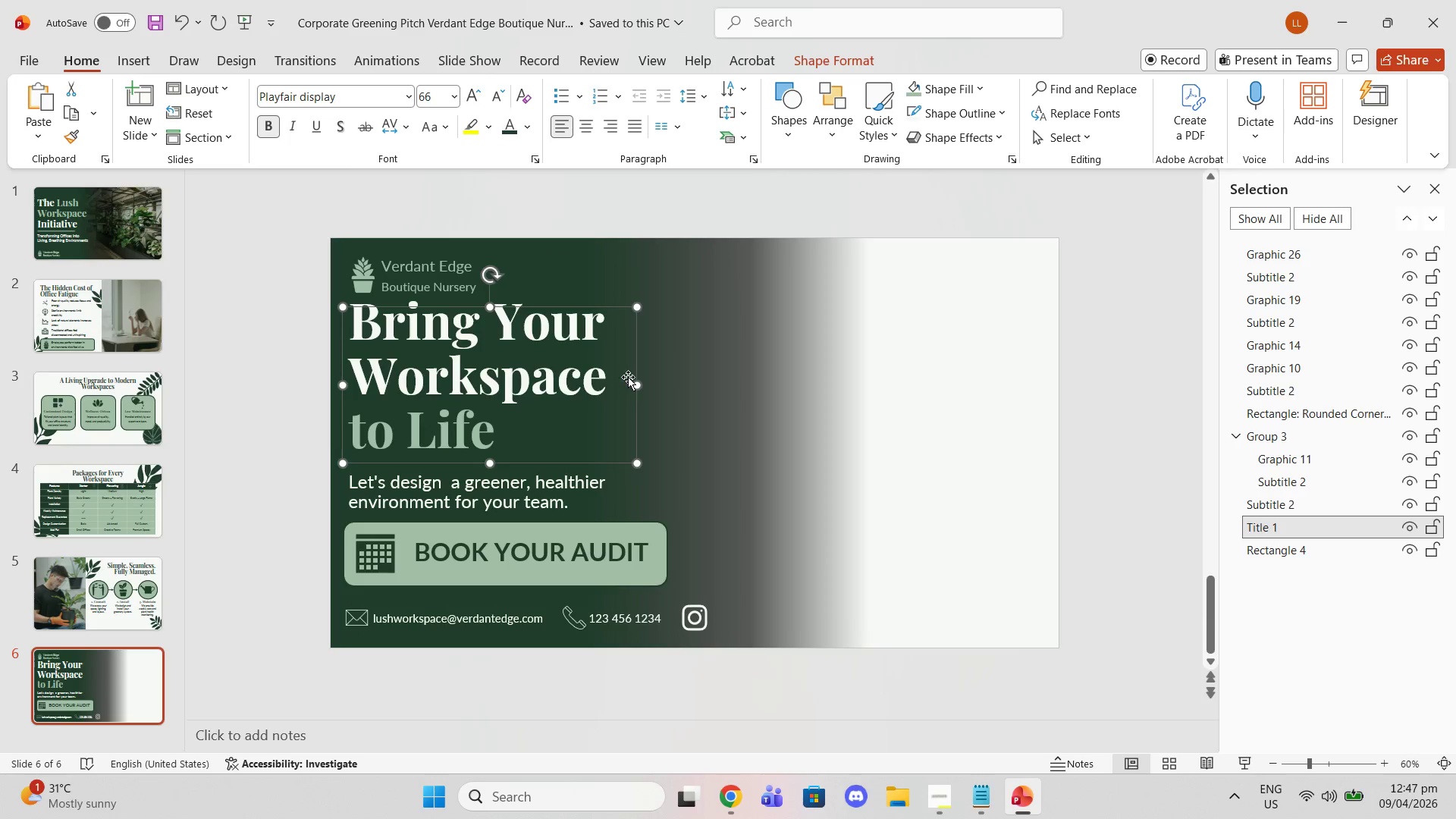 
left_click_drag(start_coordinate=[633, 378], to_coordinate=[666, 372])
 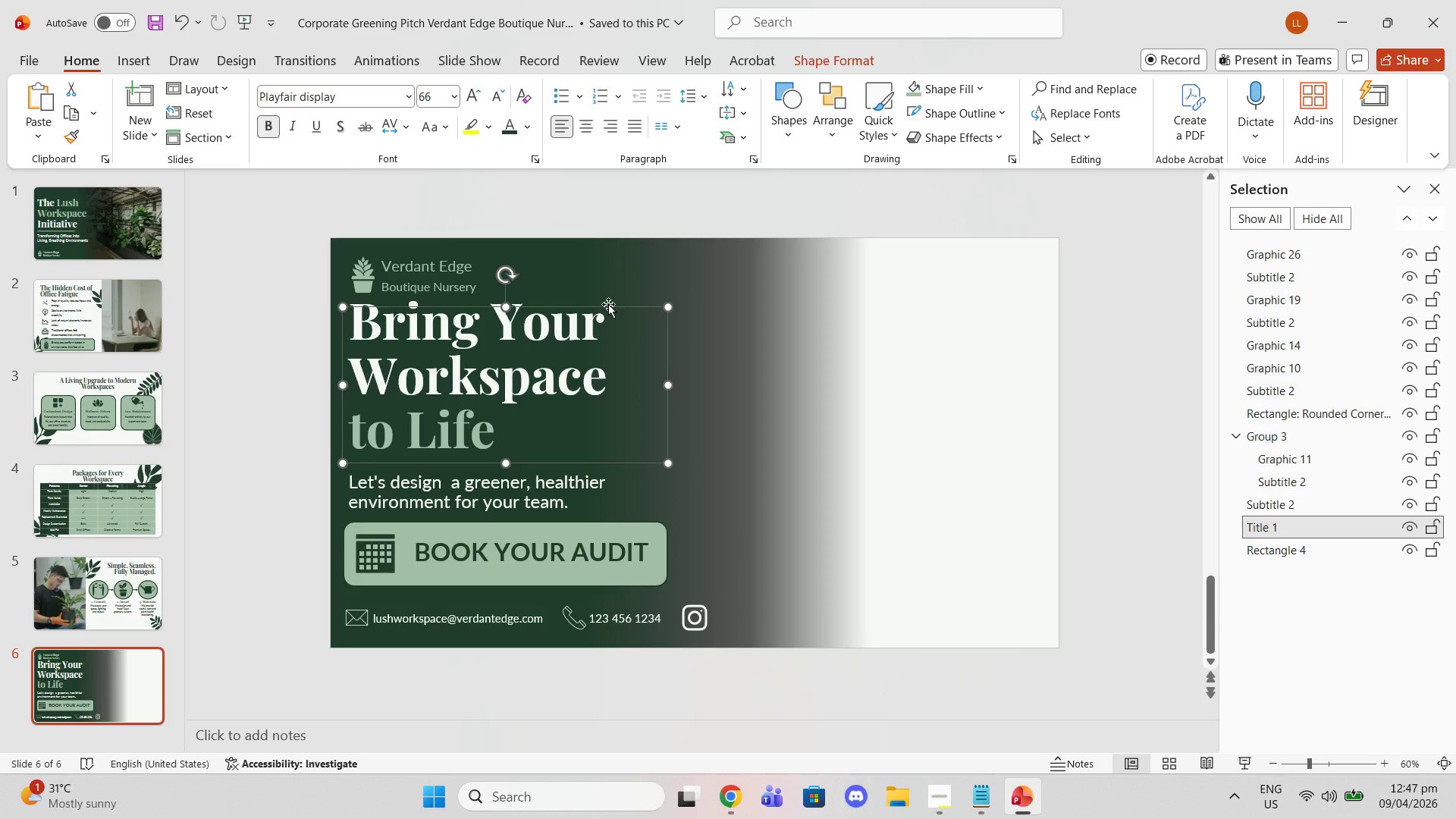 
left_click_drag(start_coordinate=[608, 304], to_coordinate=[608, 312])
 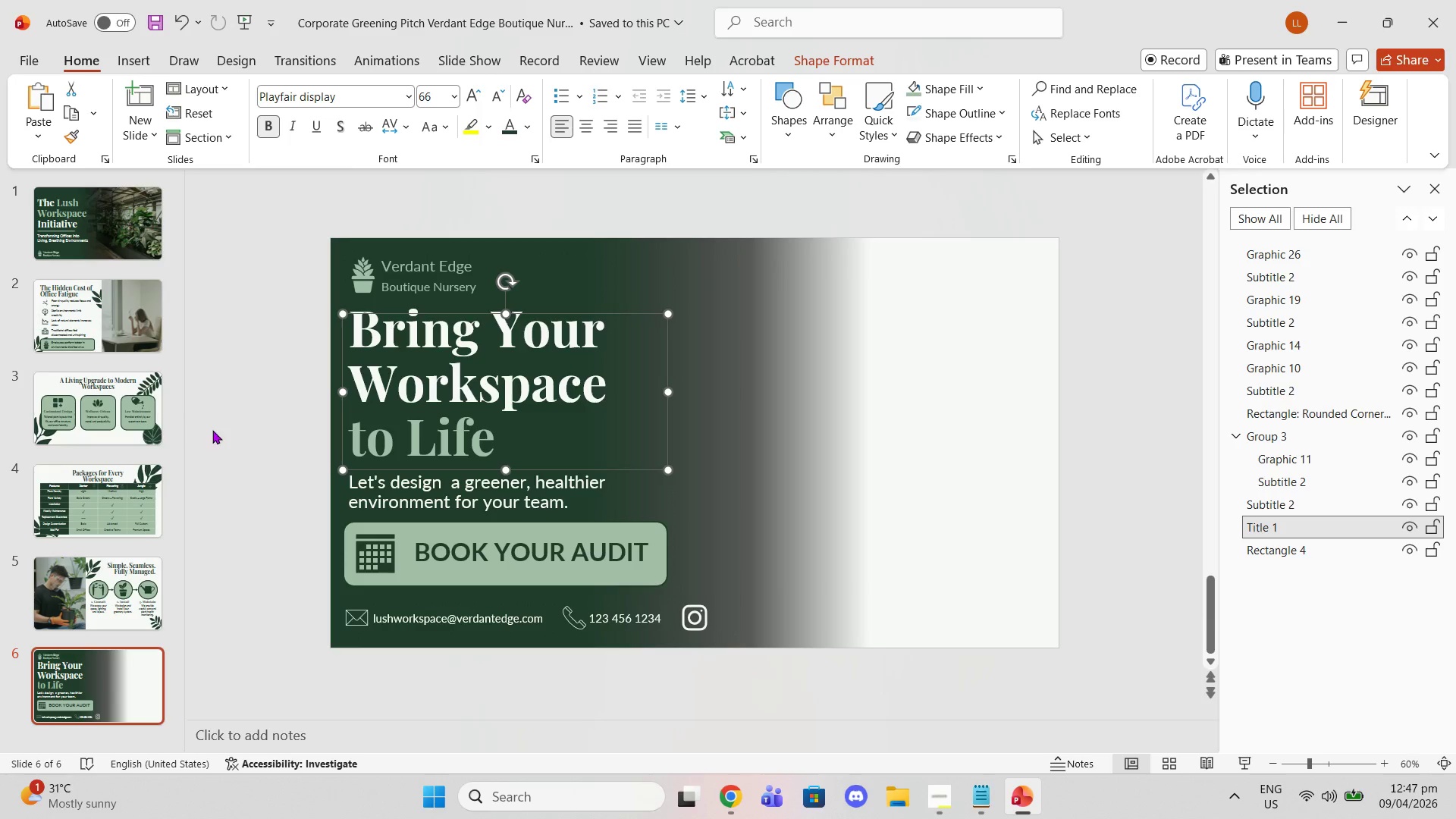 
left_click([217, 431])
 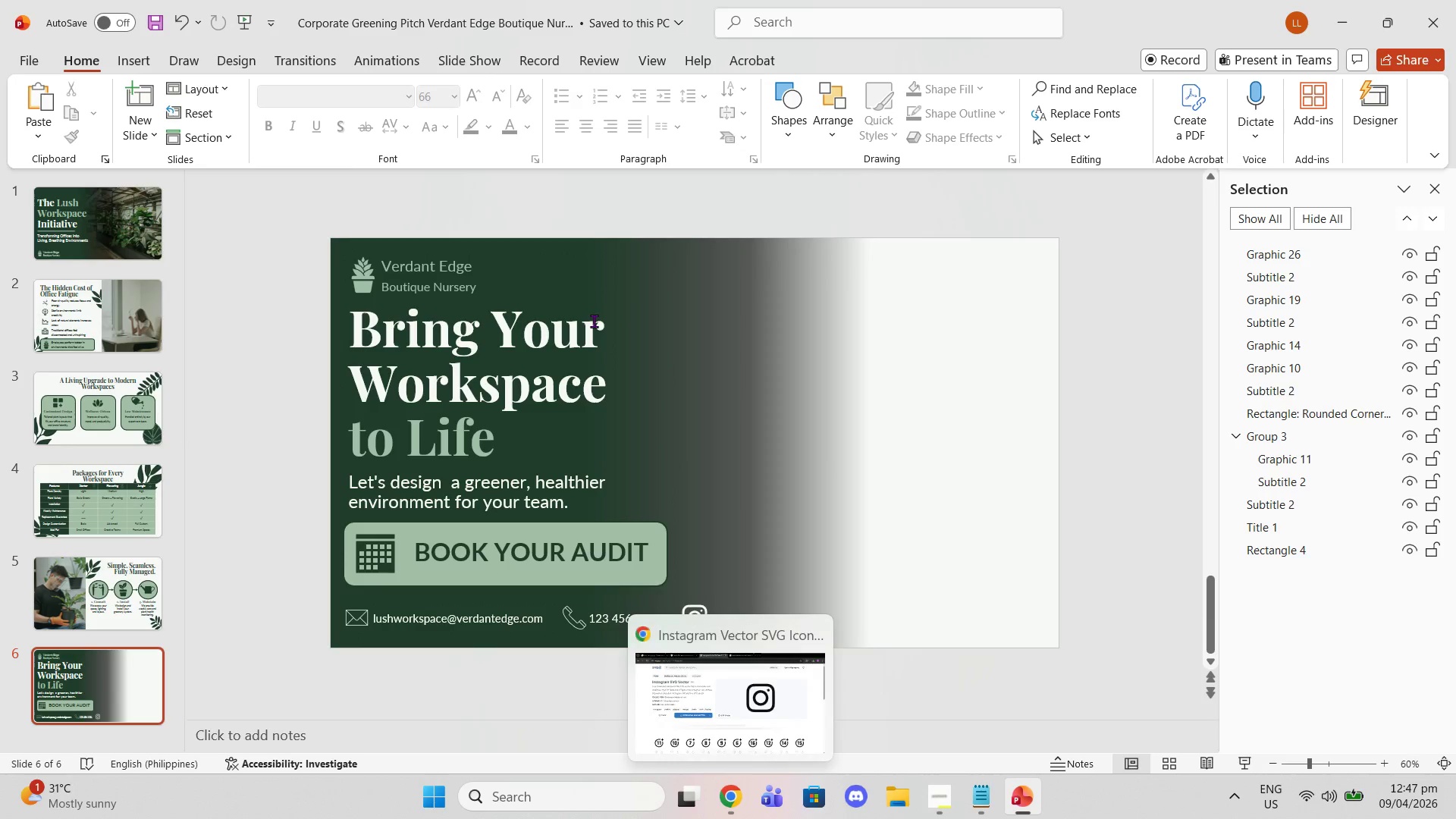 
wait(7.05)
 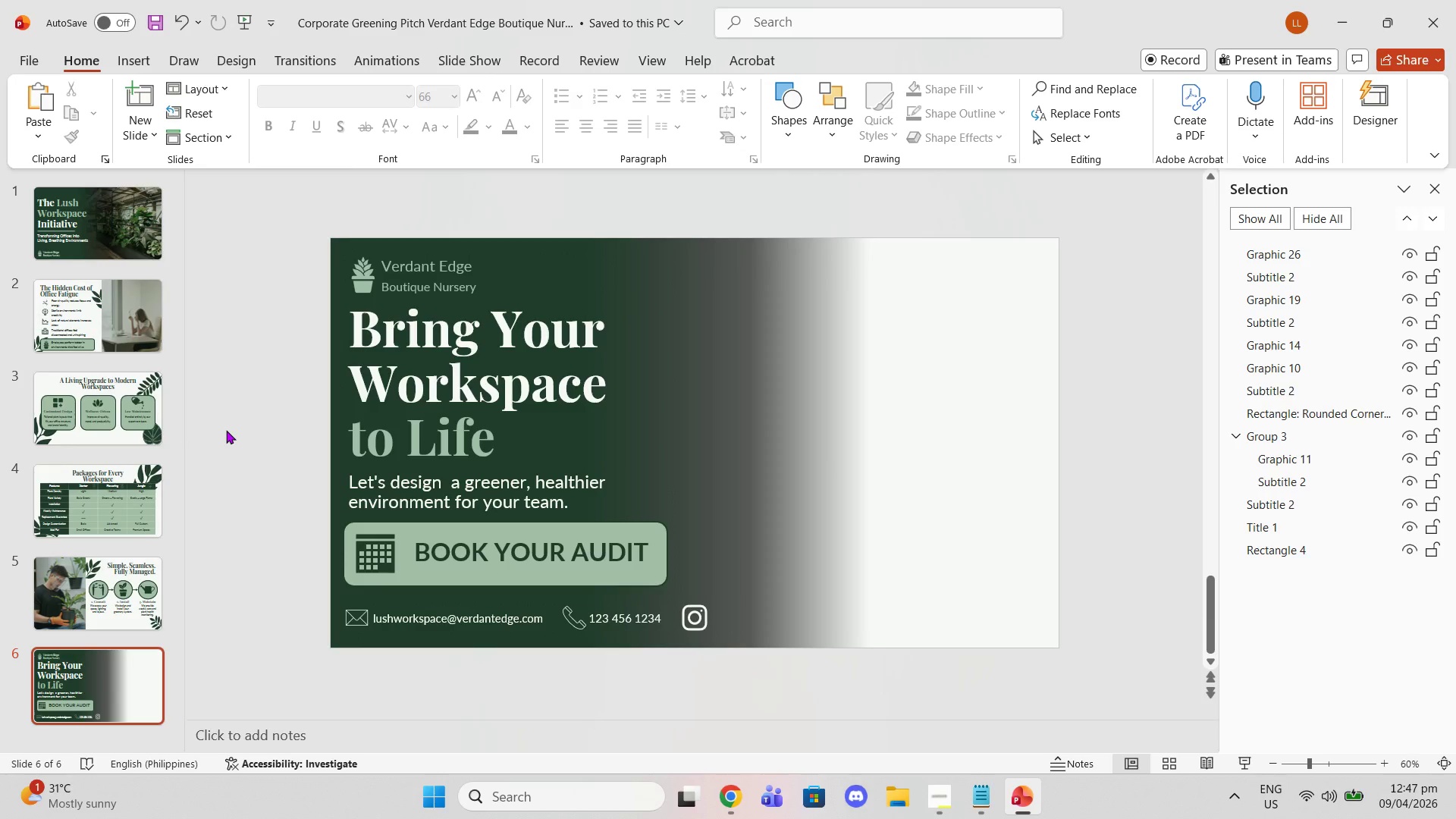 
key(Control+Z)
 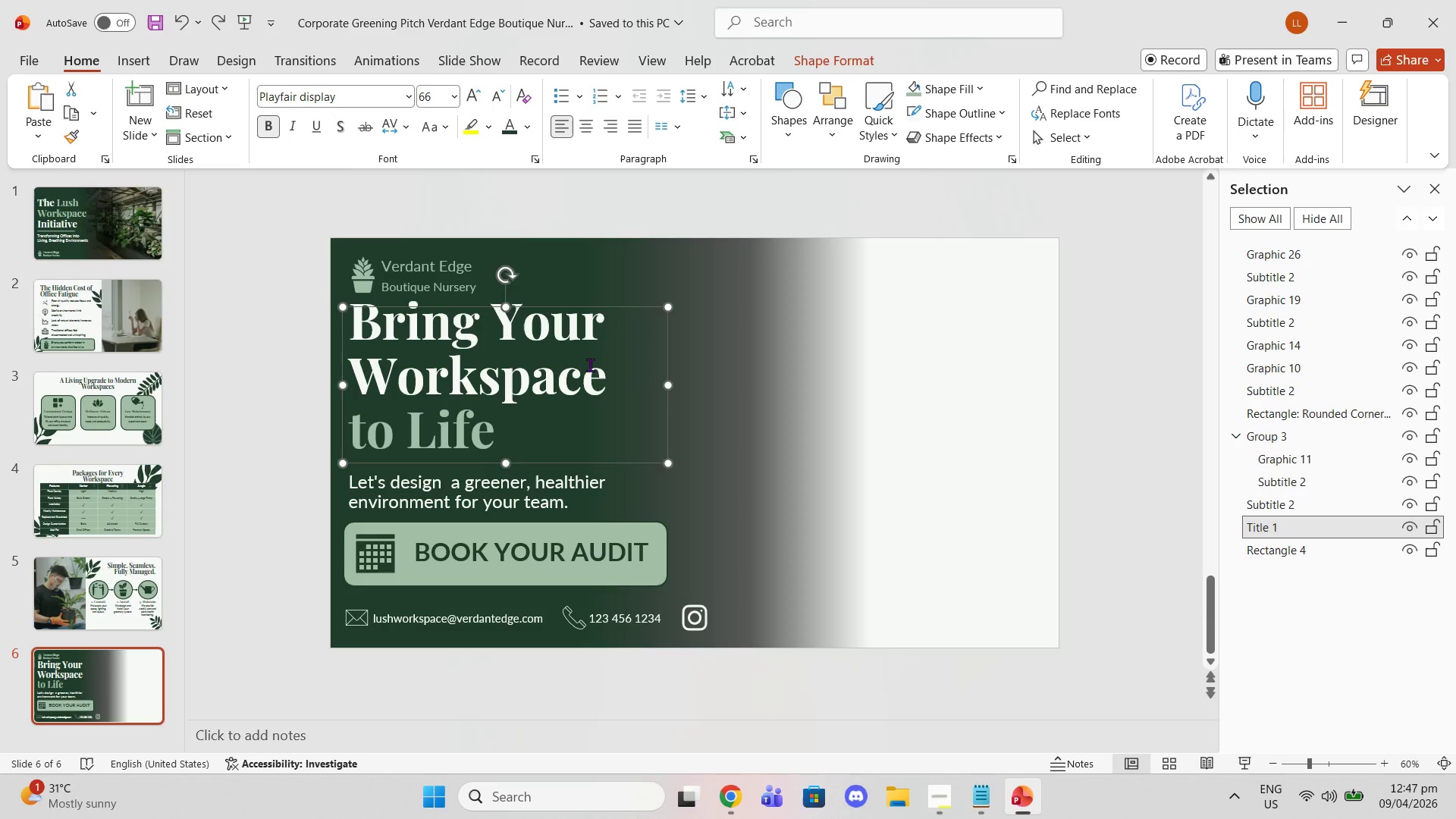 
key(Control+Z)
 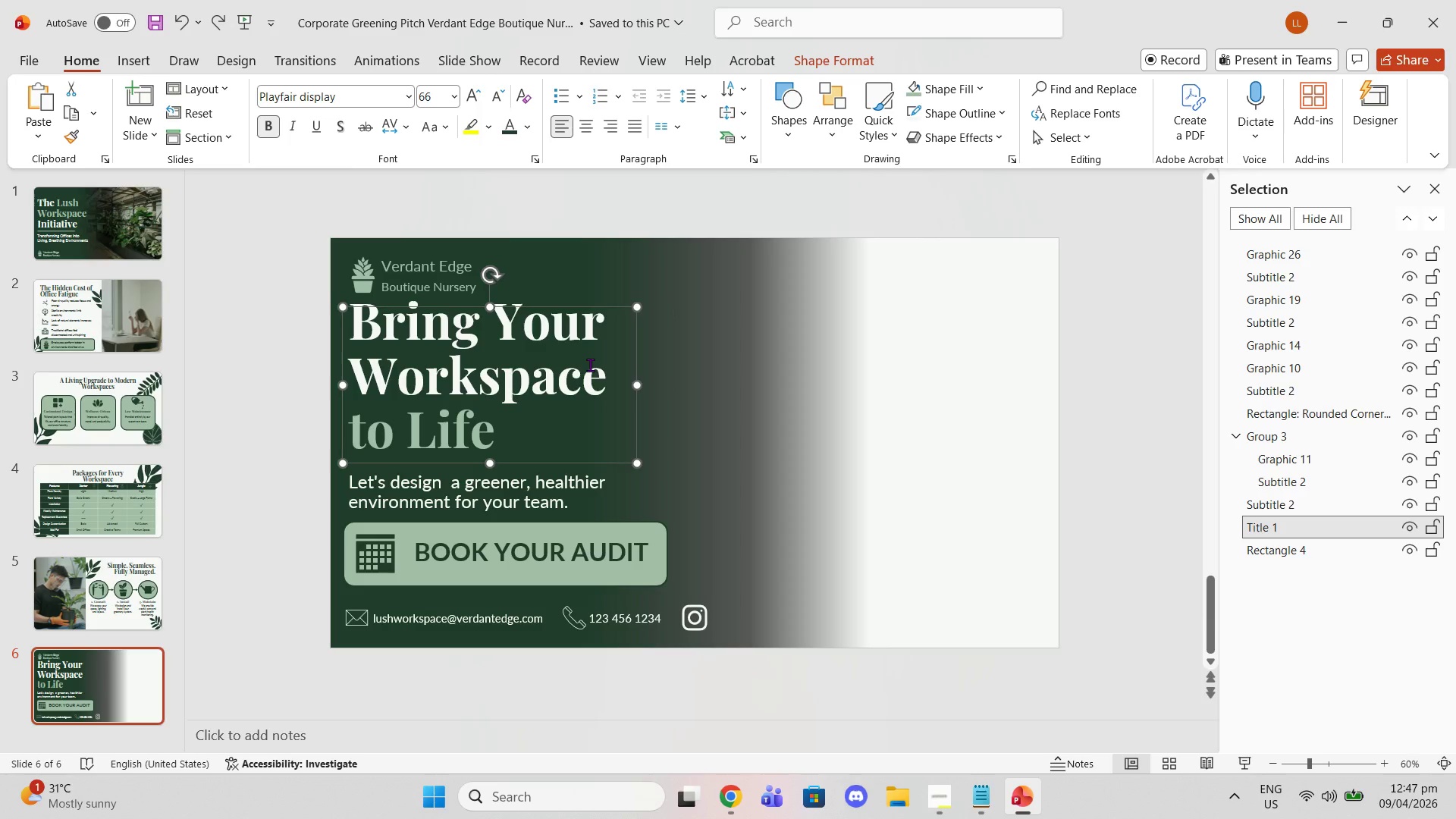 
key(Control+Z)
 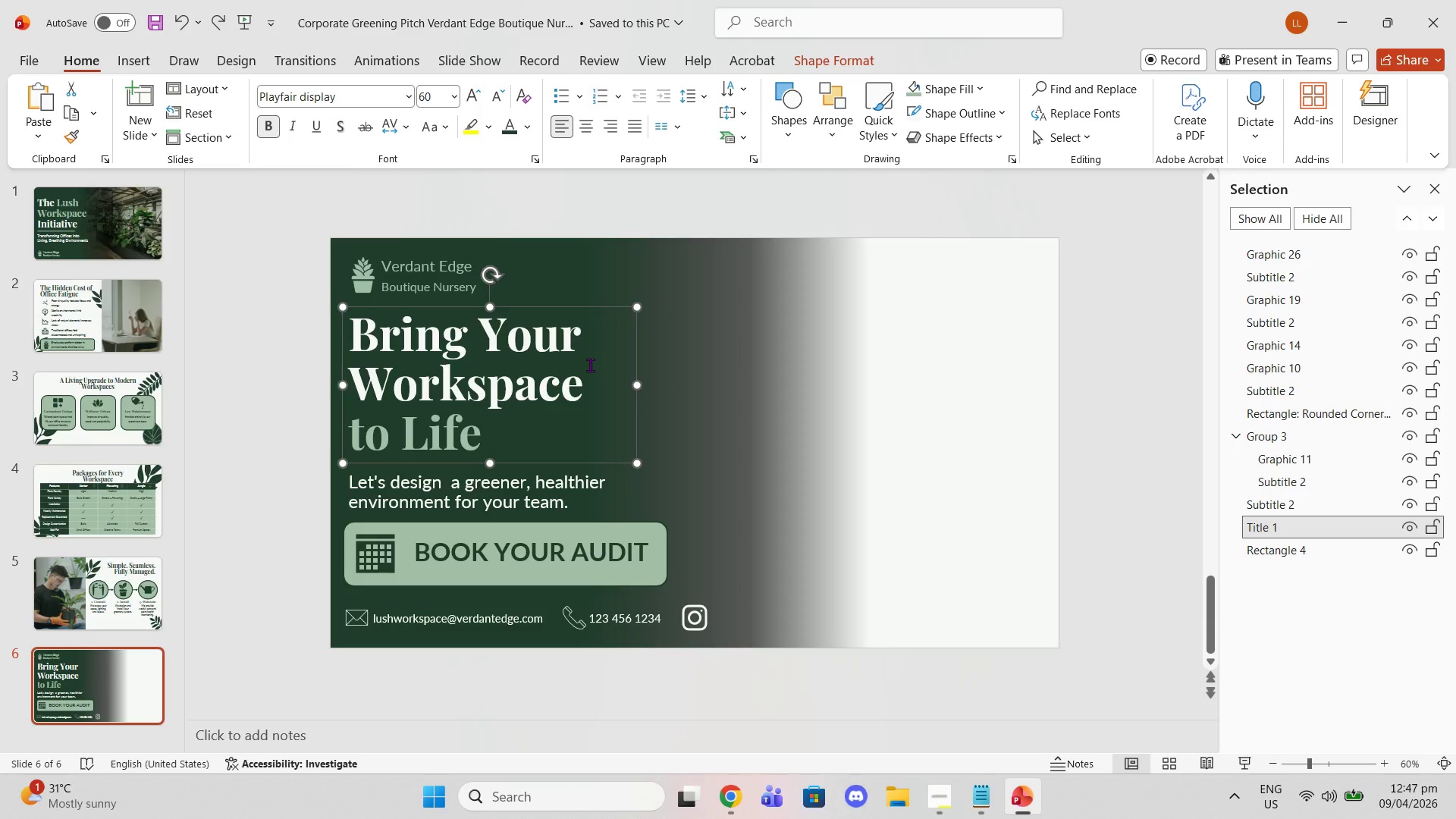 
key(Control+Z)
 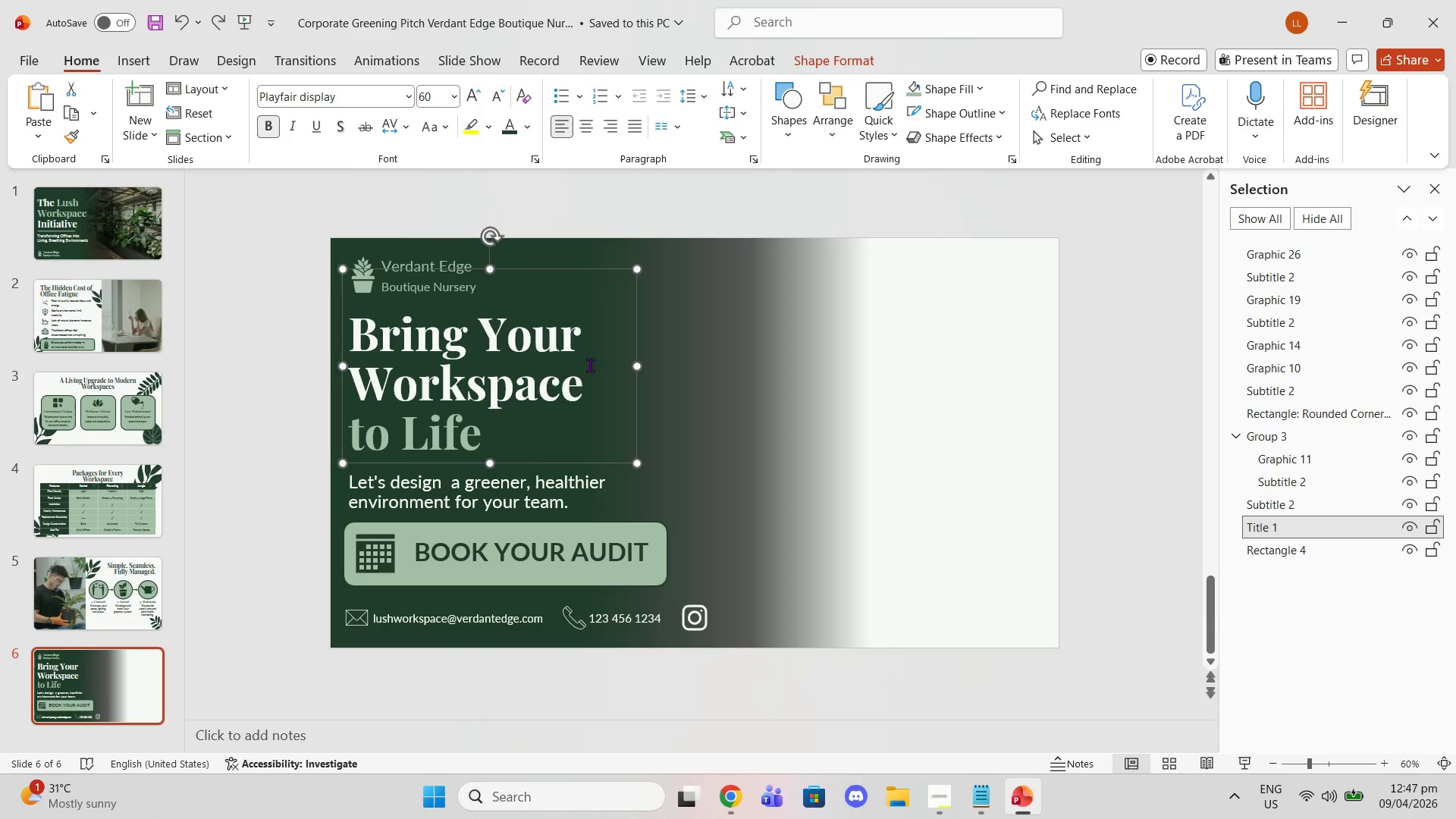 
key(Control+Z)
 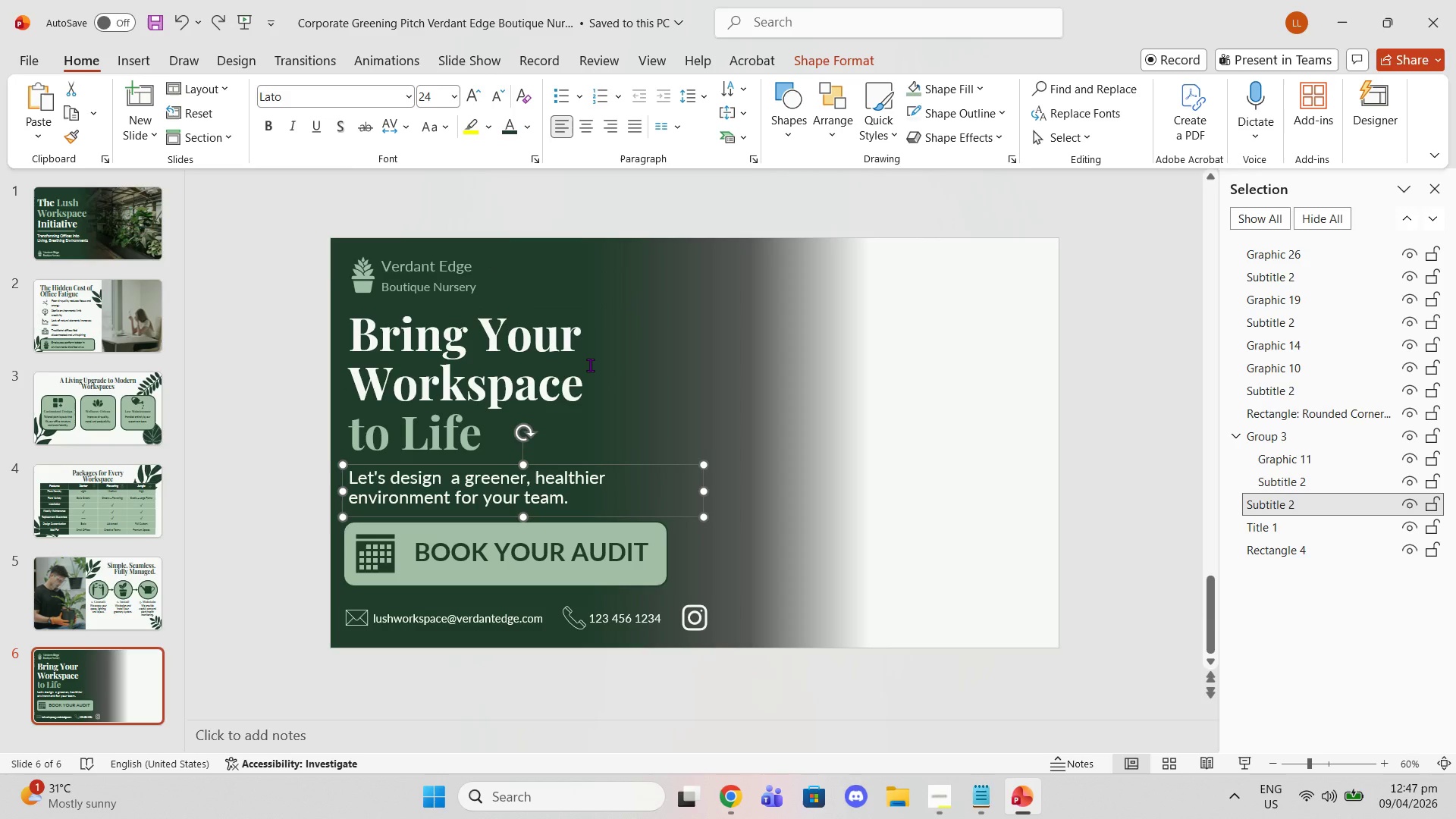 
key(Control+Z)
 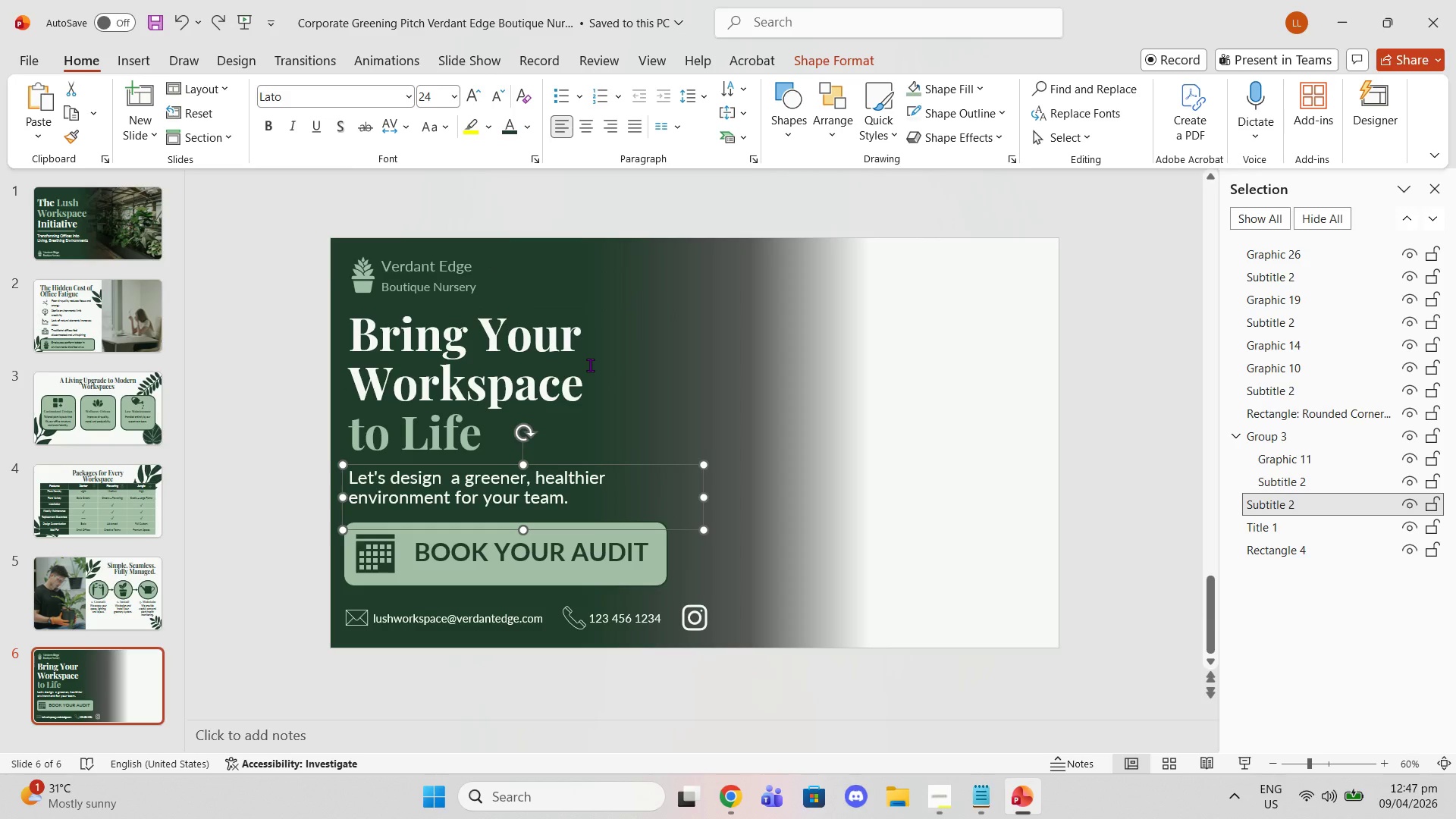 
key(Control+Z)
 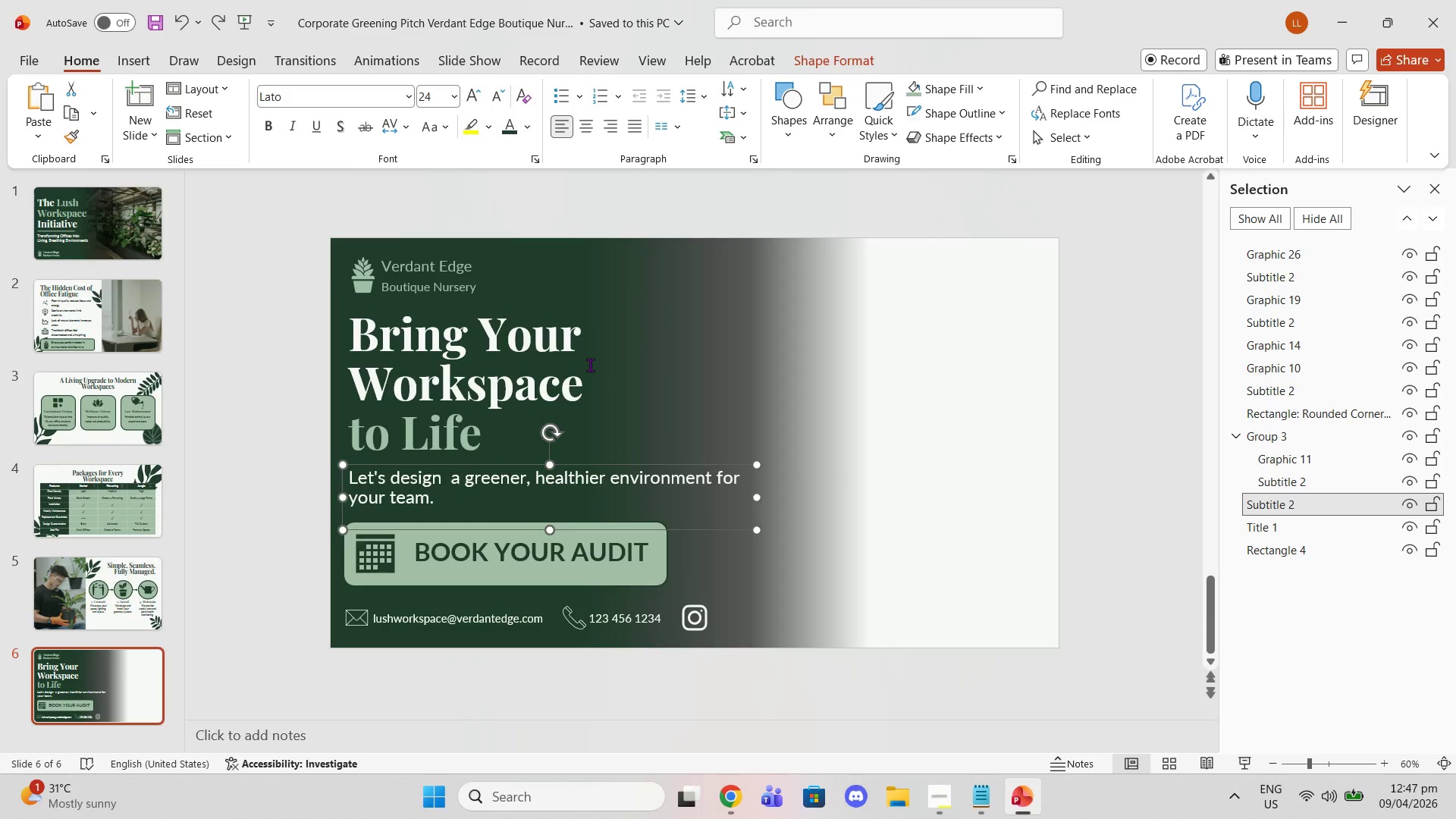 
key(Control+Z)
 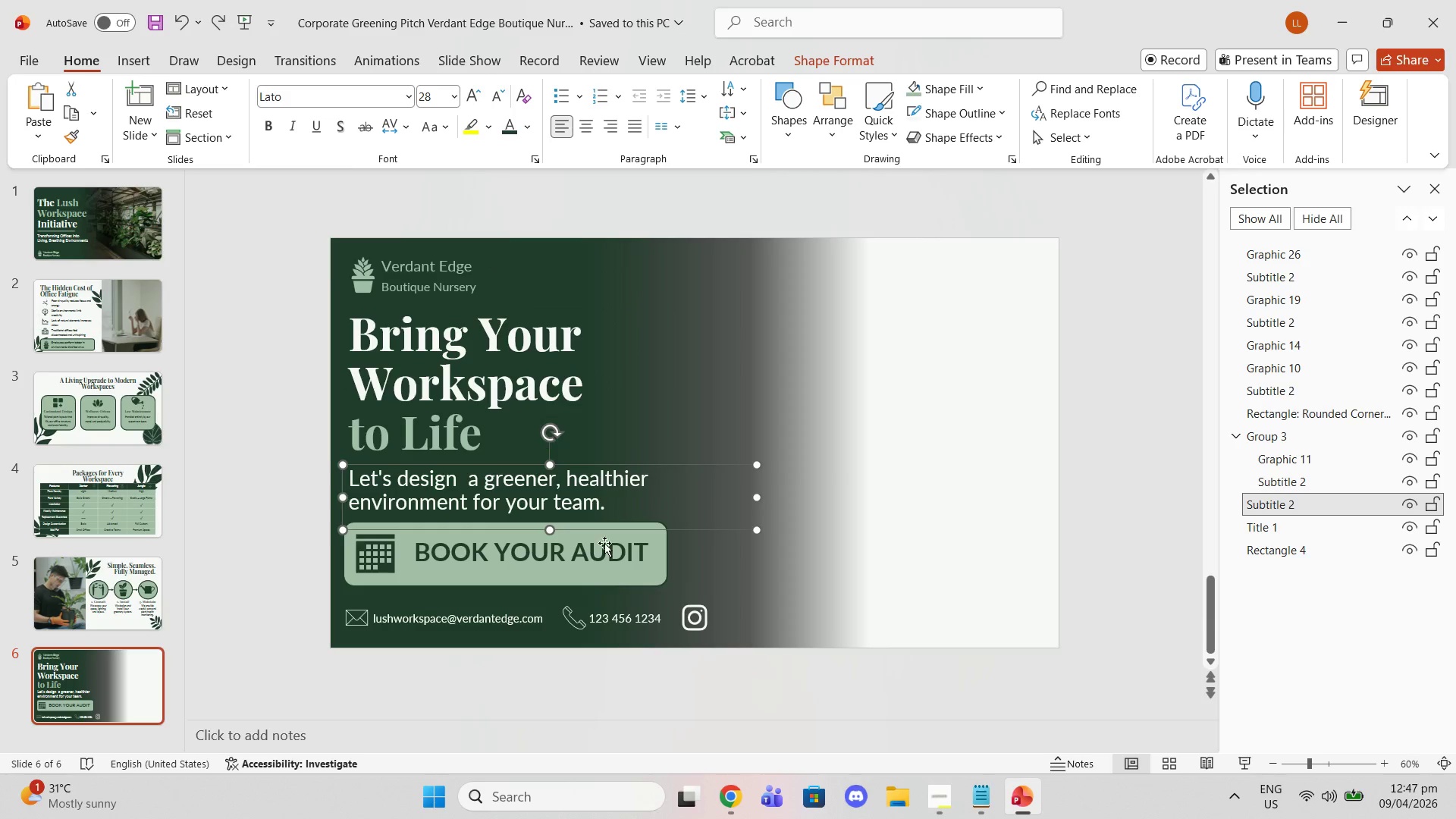 
left_click([500, 427])
 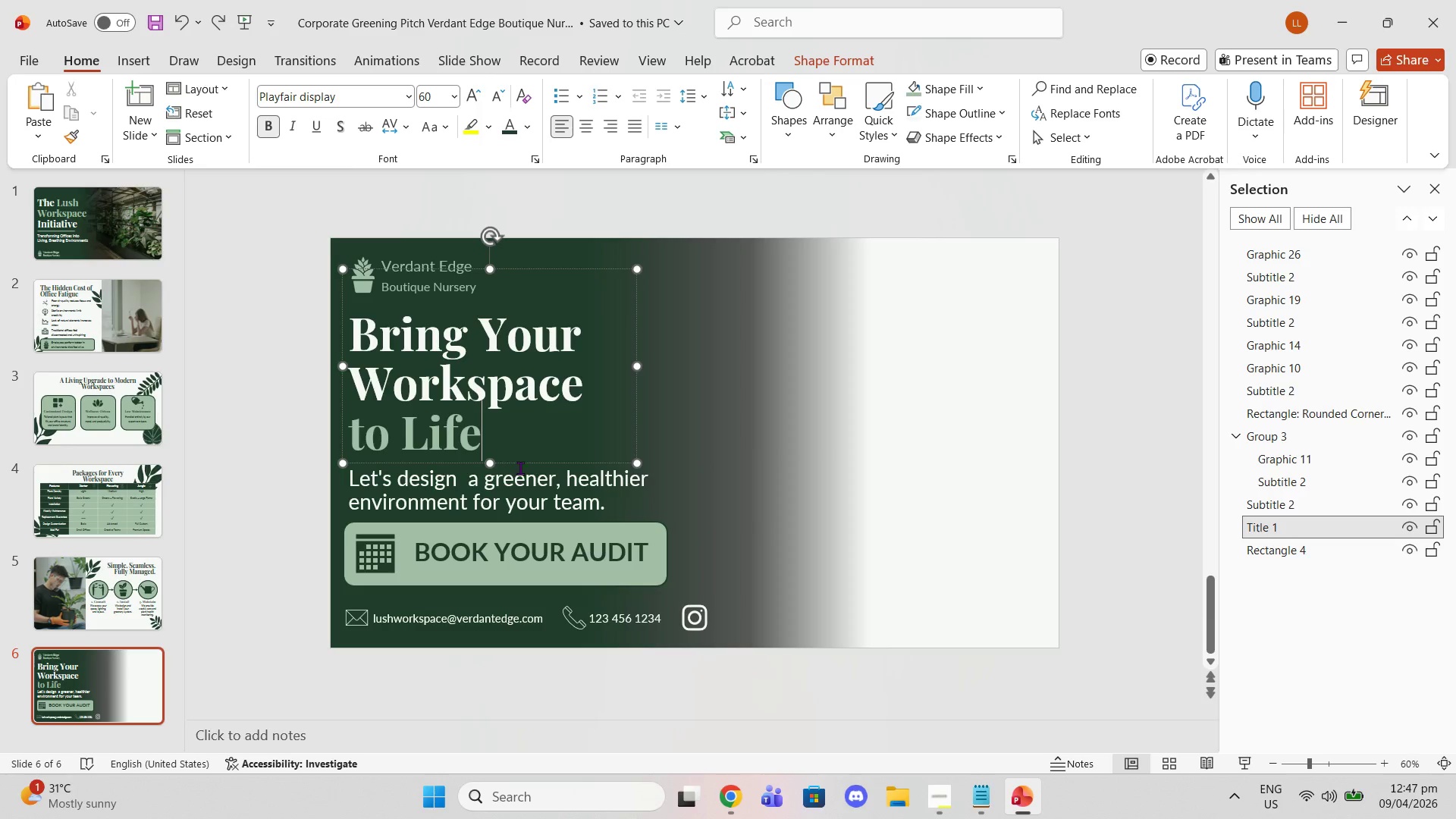 
double_click([526, 473])
 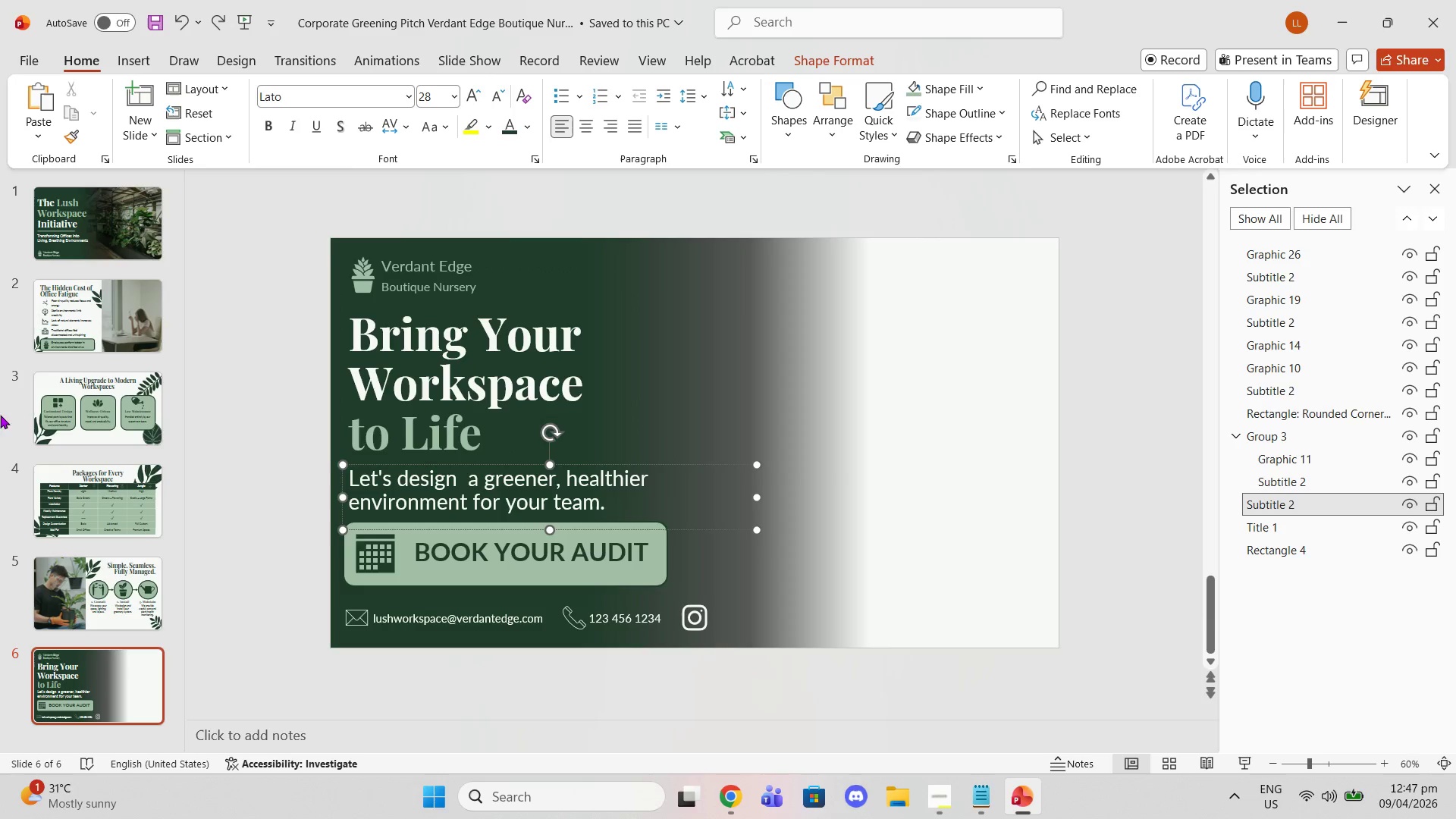 
left_click([73, 268])
 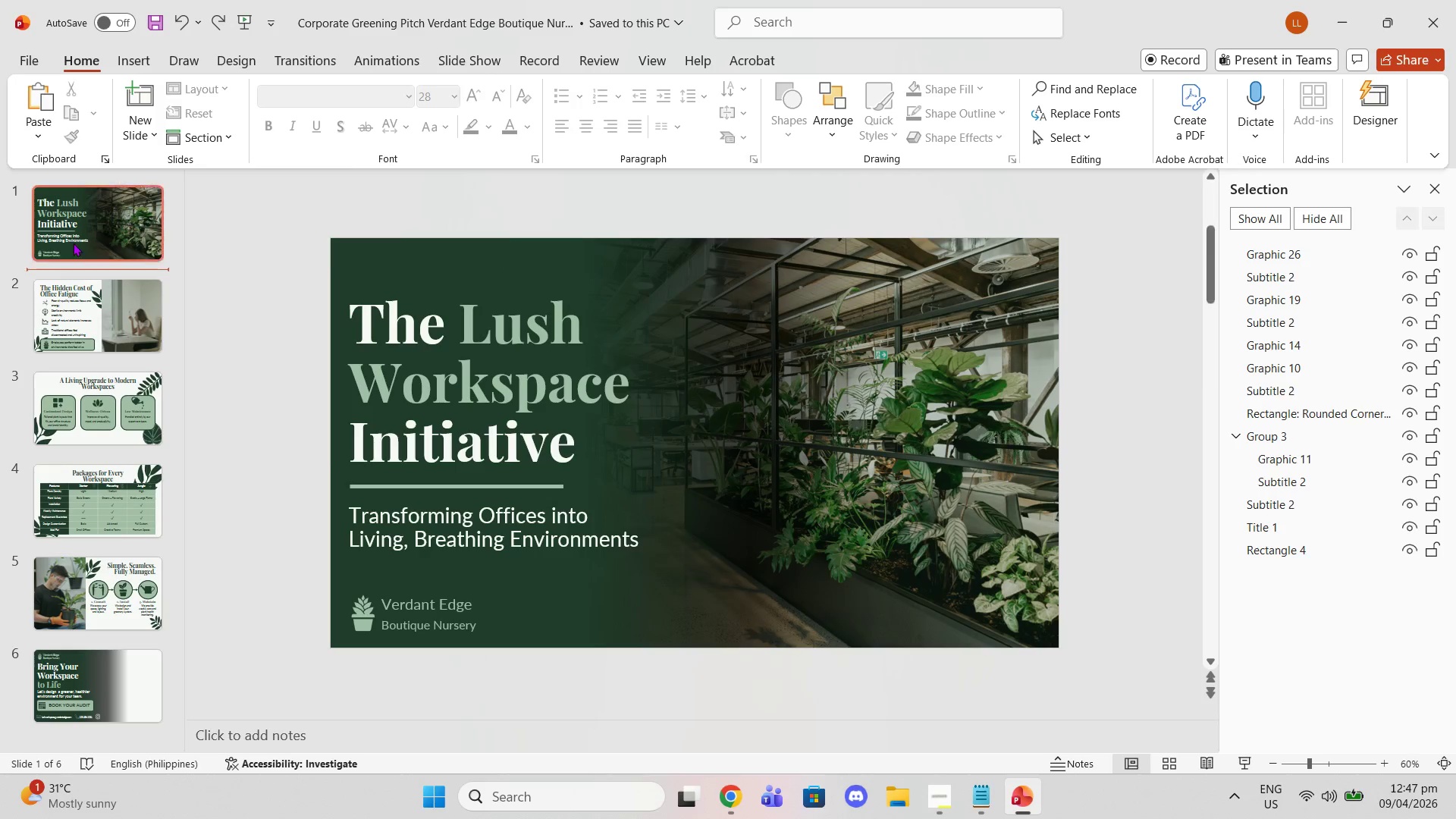 
scroll: coordinate [92, 413], scroll_direction: up, amount: 3.0
 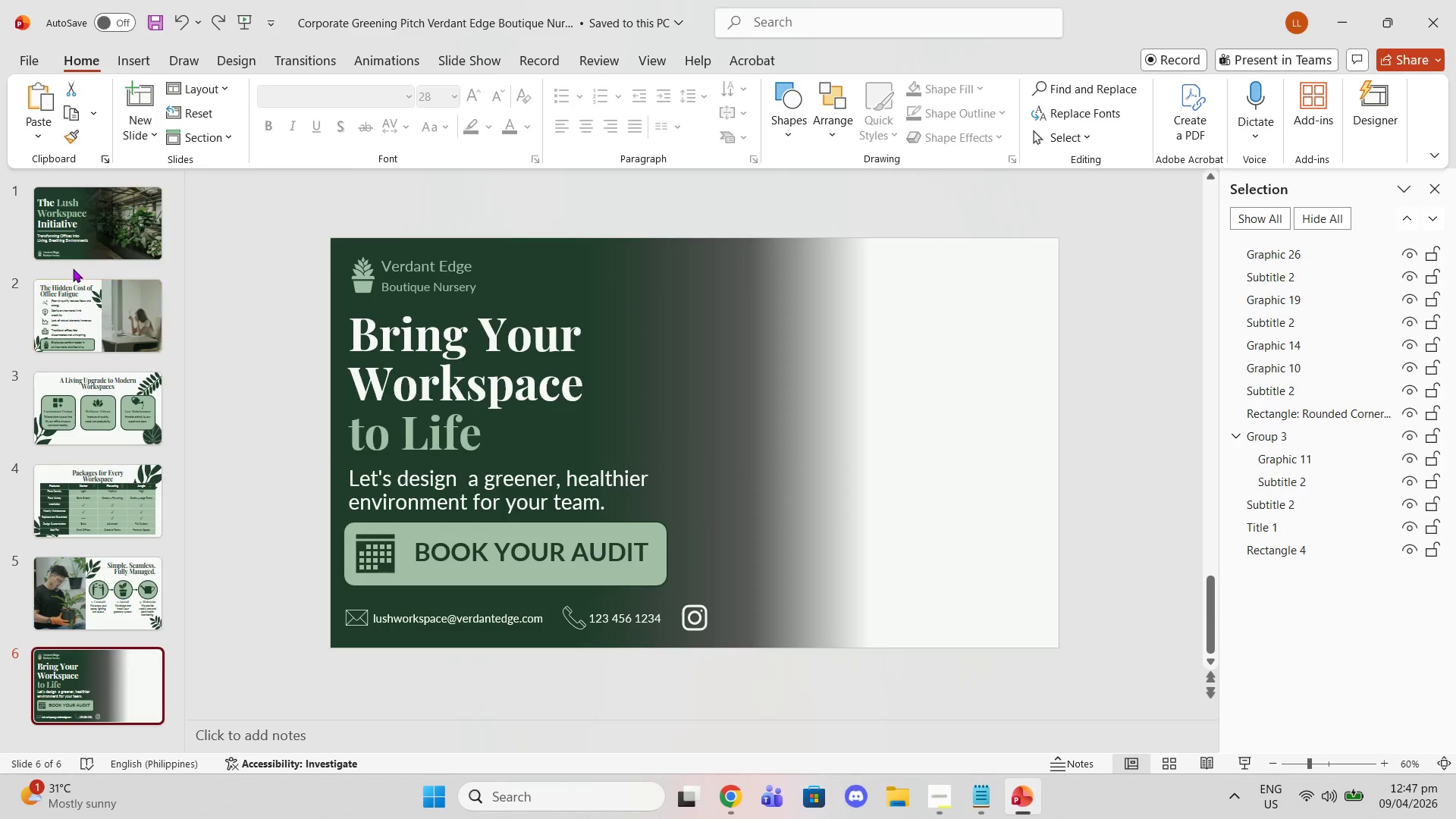 
double_click([73, 240])
 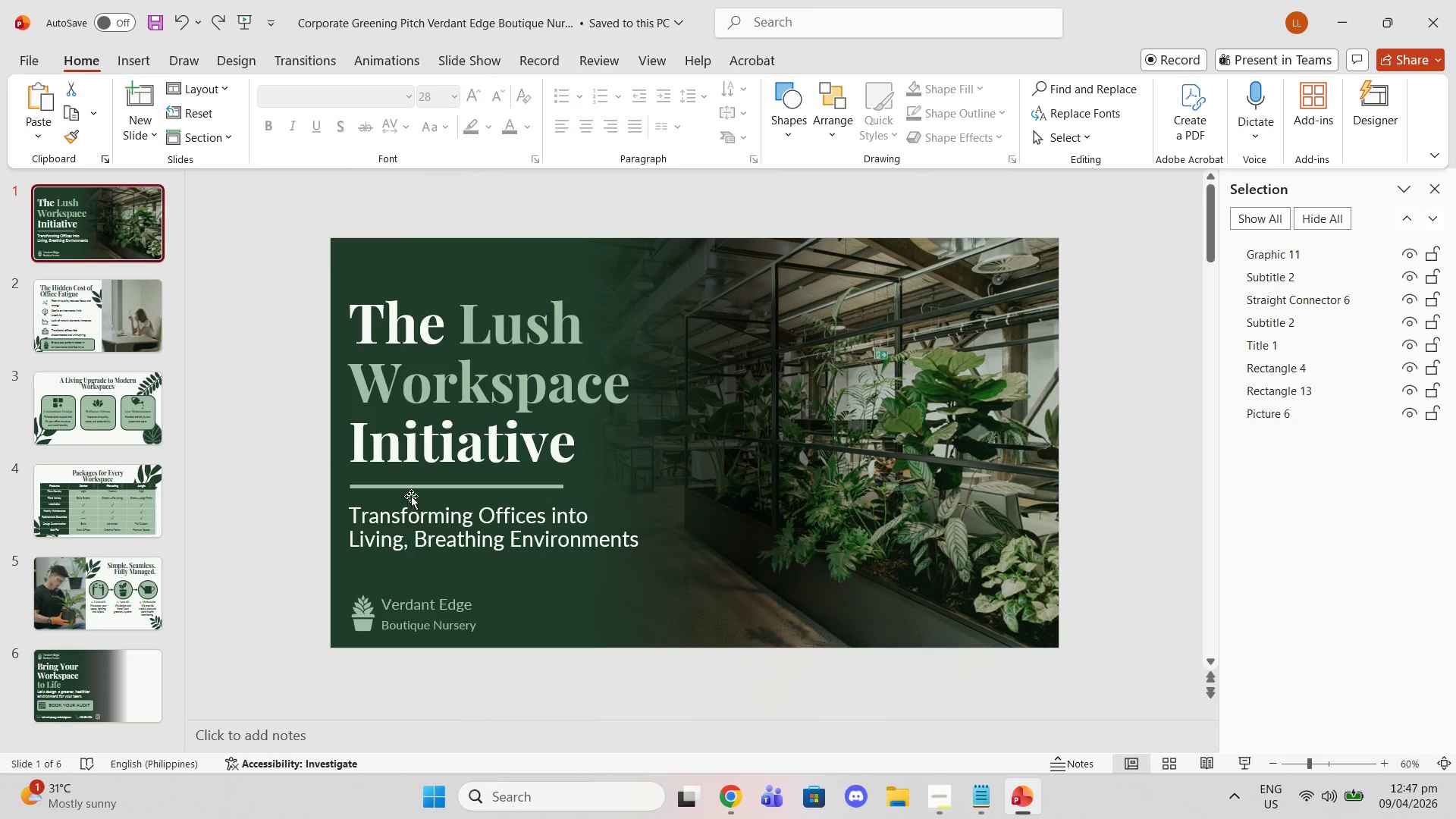 
left_click([431, 534])
 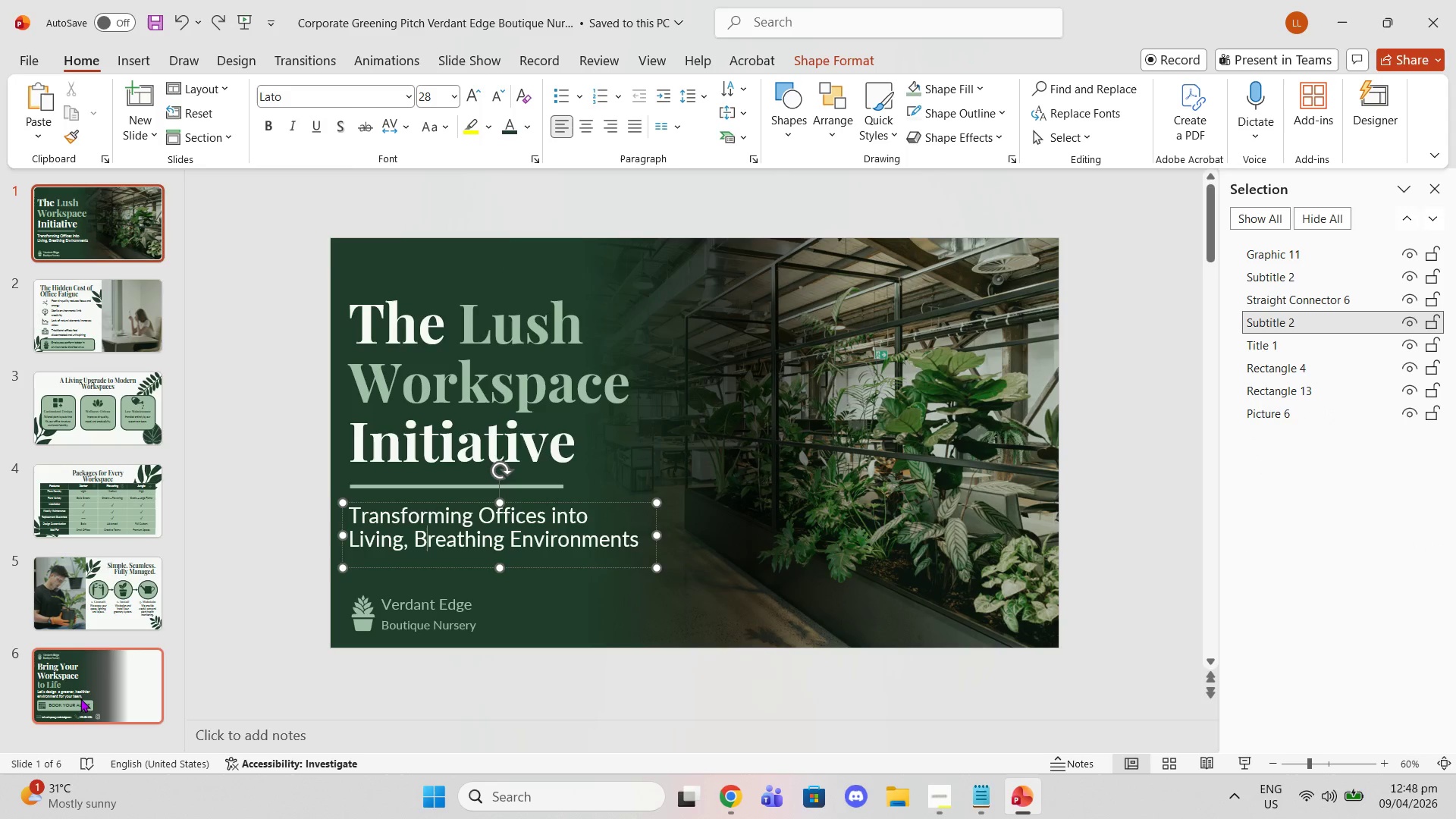 
left_click([78, 689])
 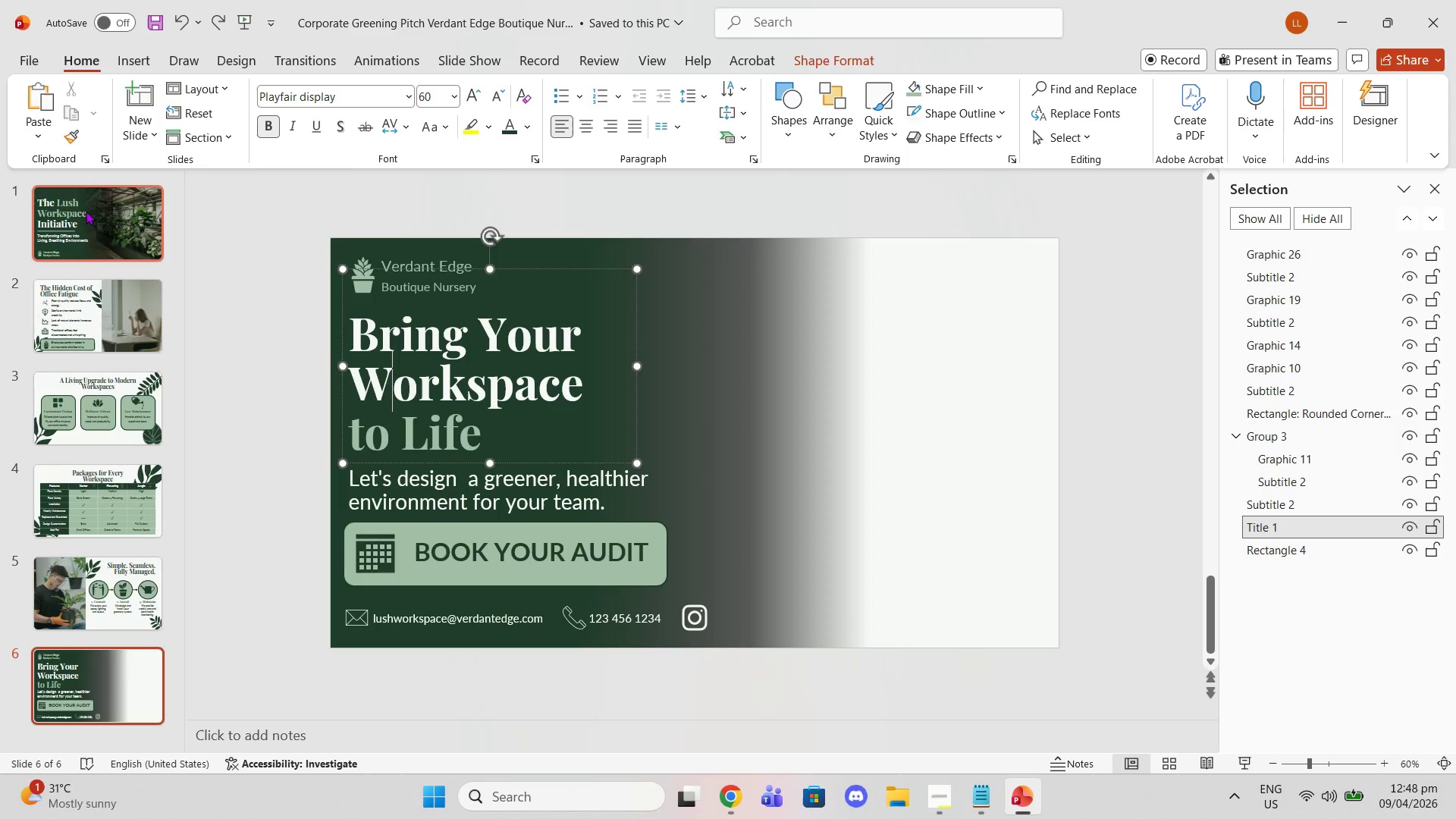 
left_click([99, 222])
 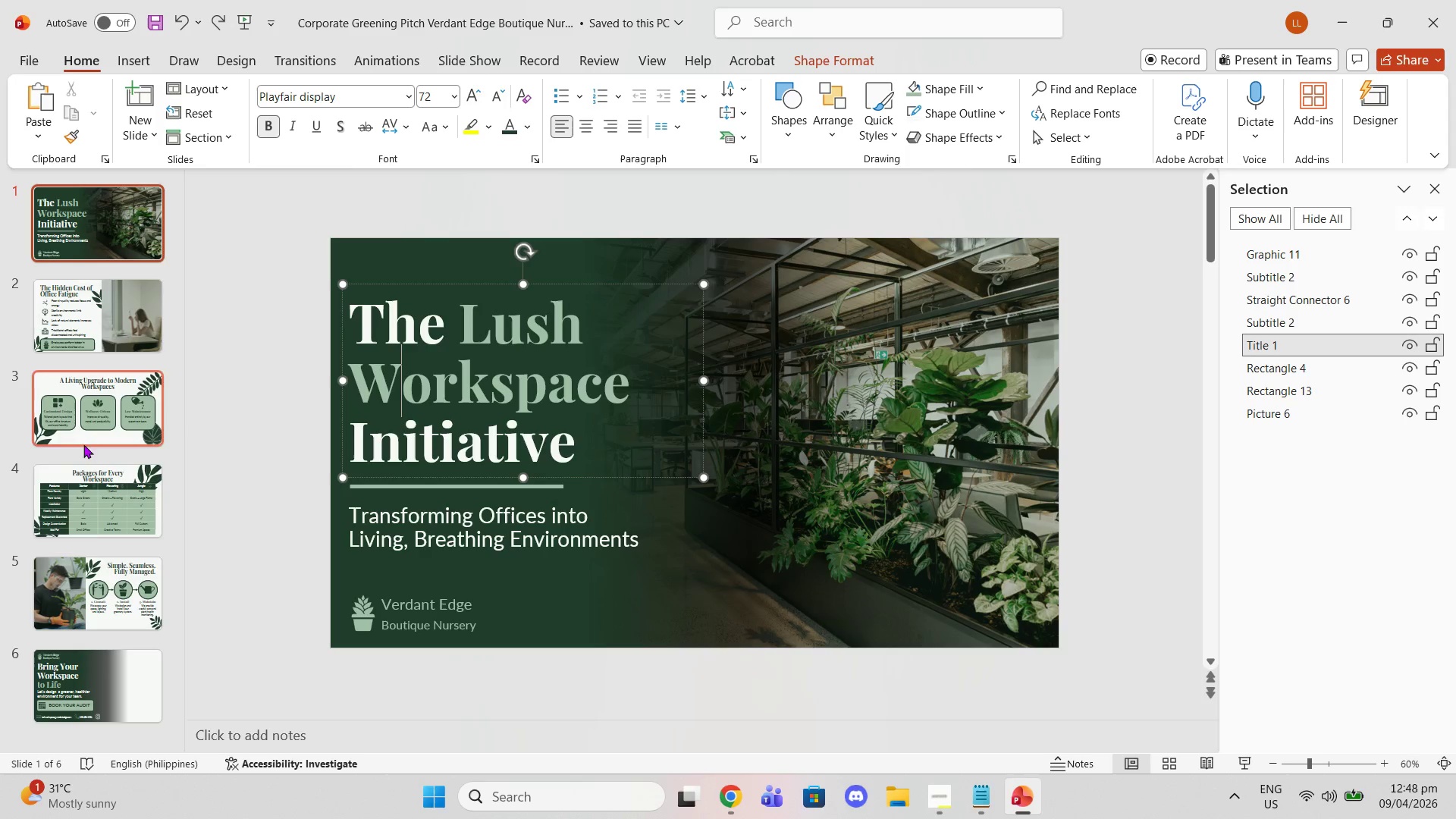 
left_click([94, 667])
 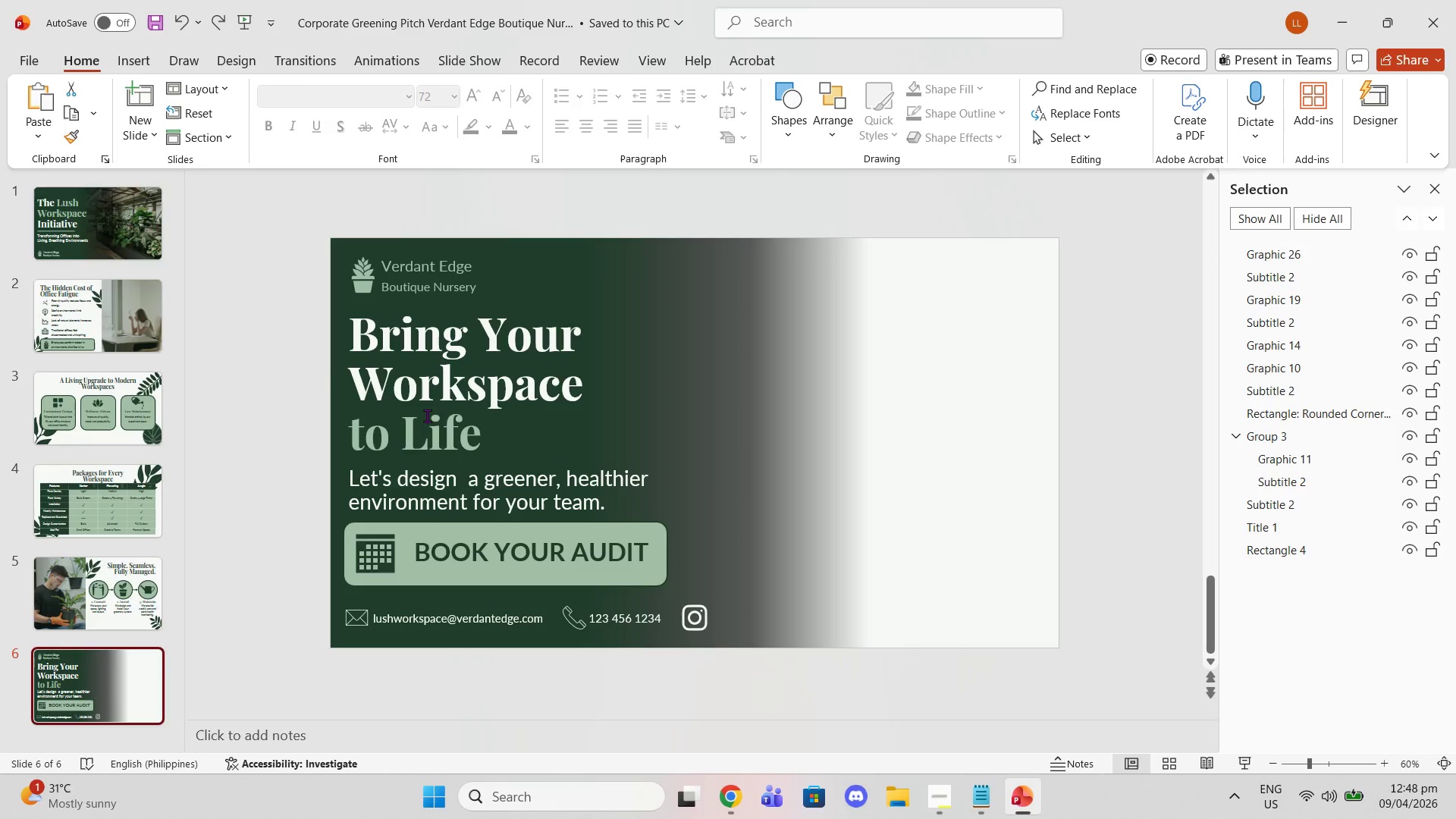 
left_click([460, 400])
 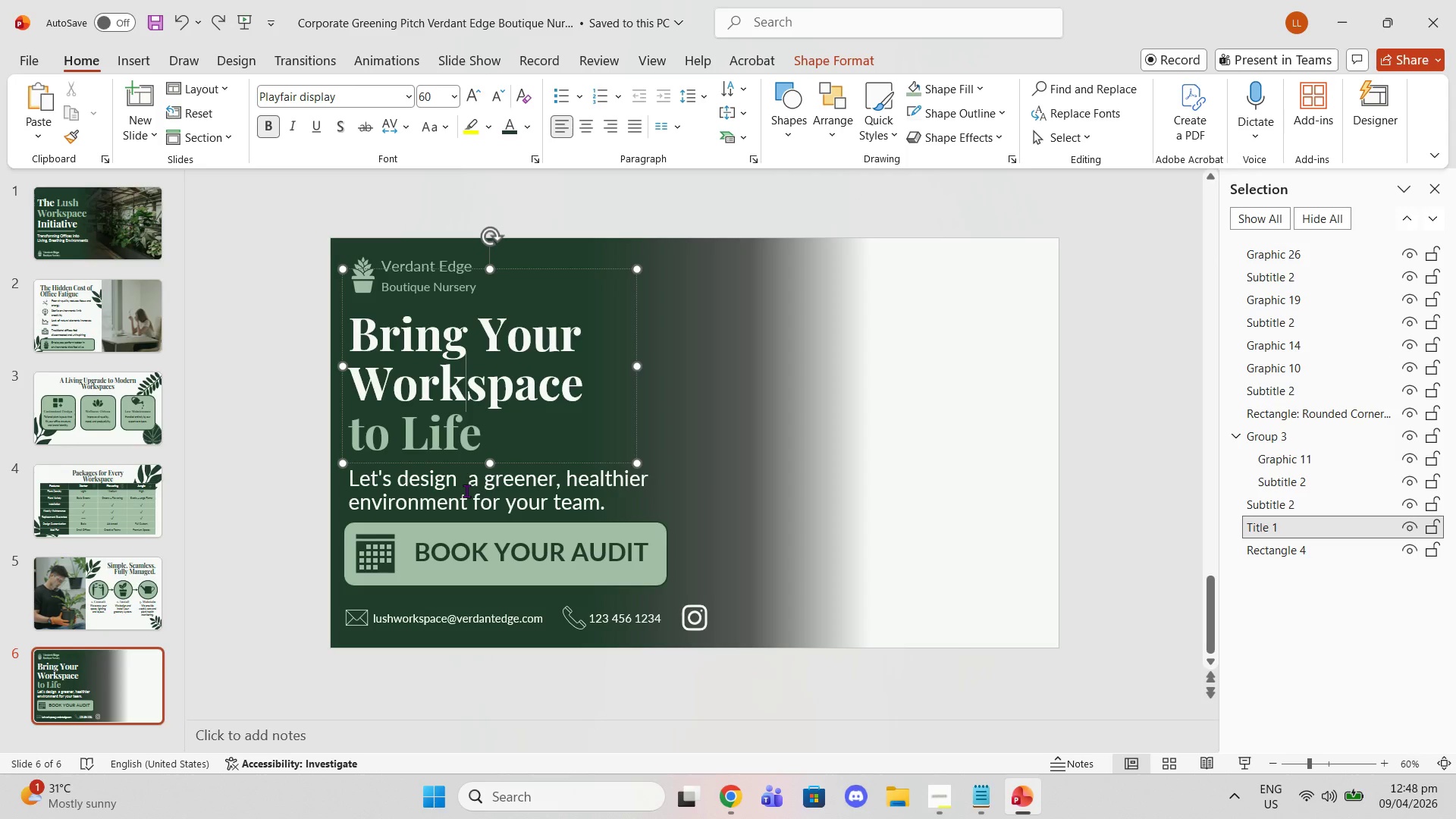 
left_click([466, 491])
 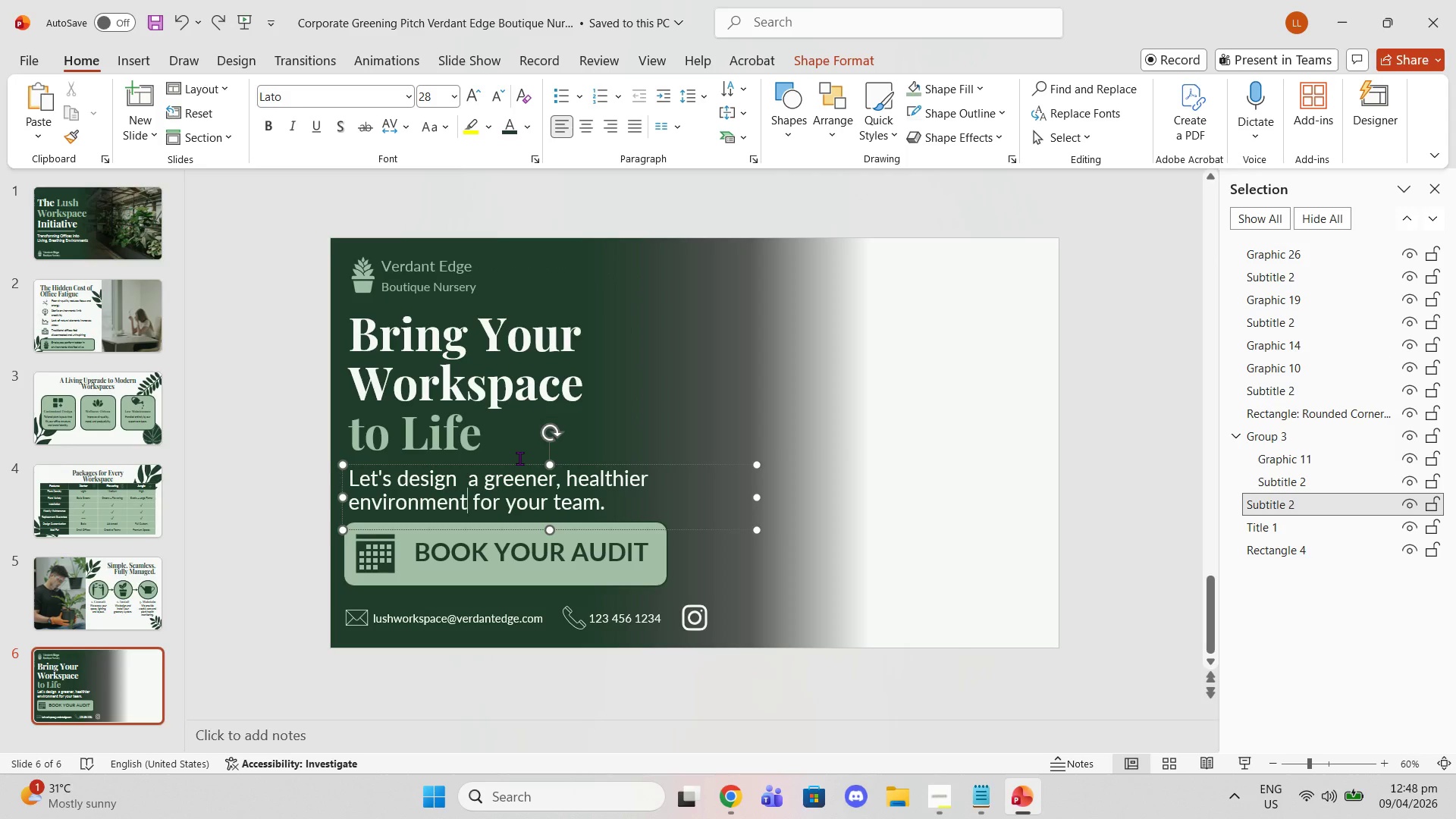 
left_click([522, 466])
 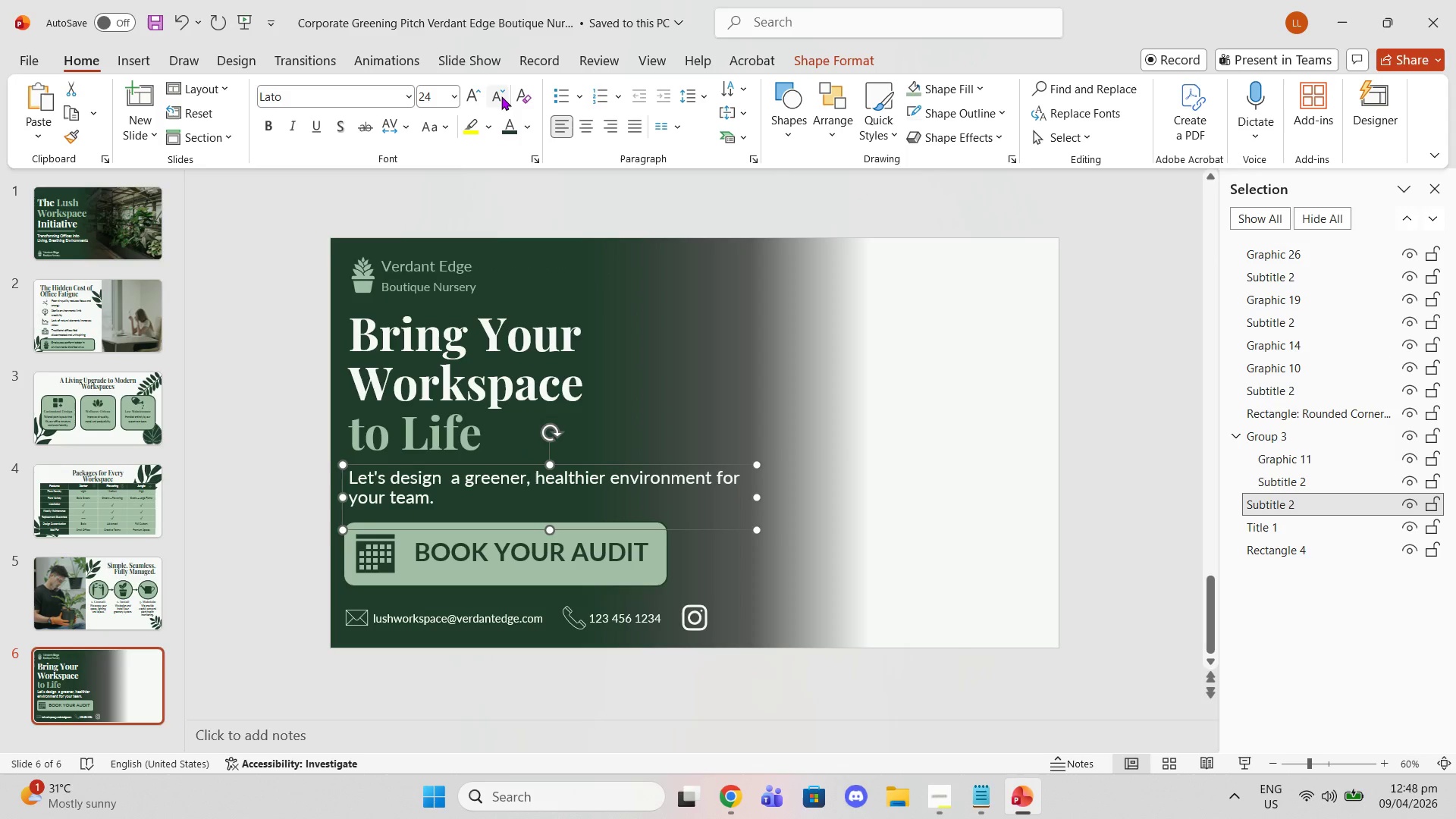 
double_click([501, 96])
 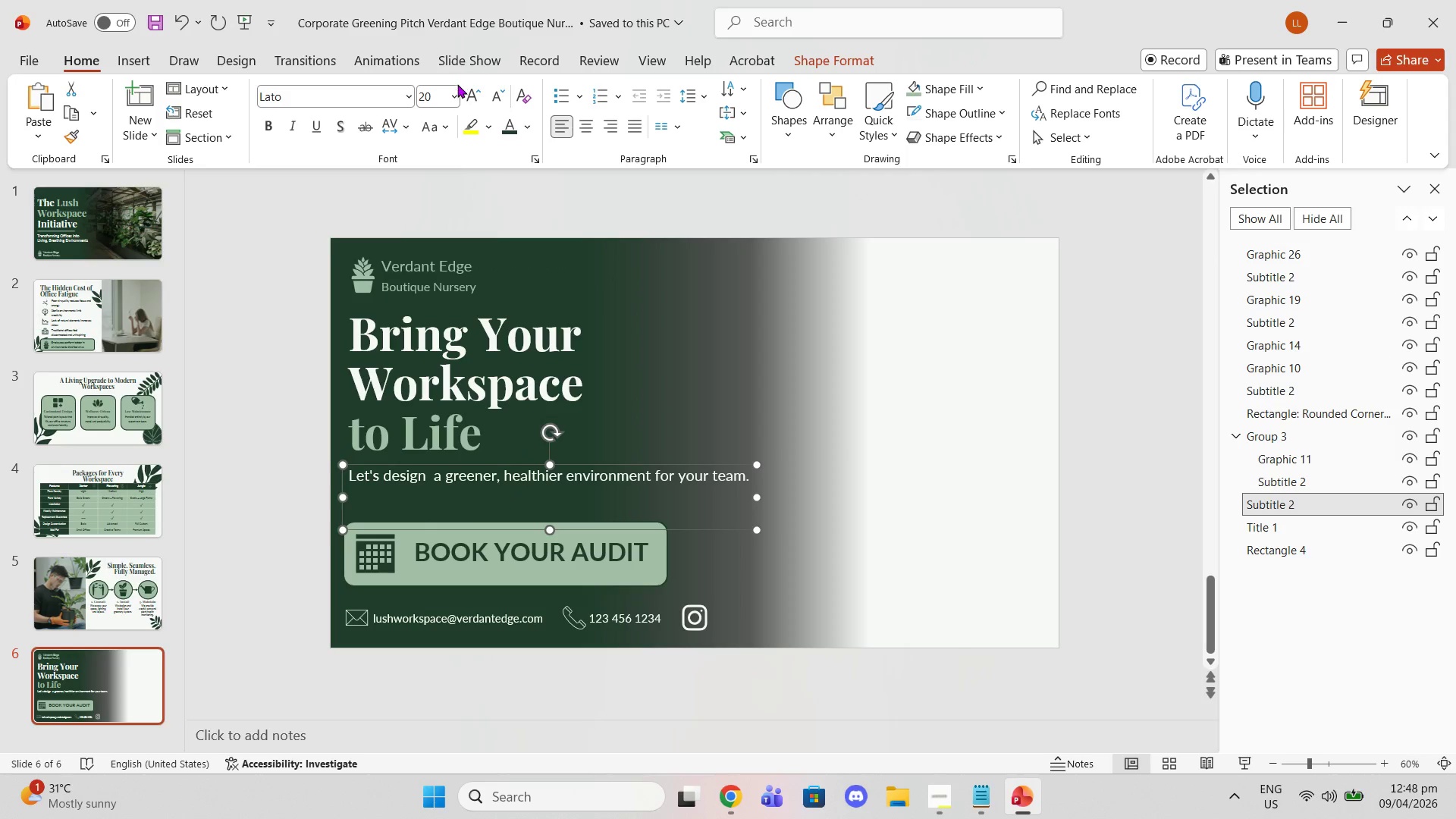 
left_click([479, 93])
 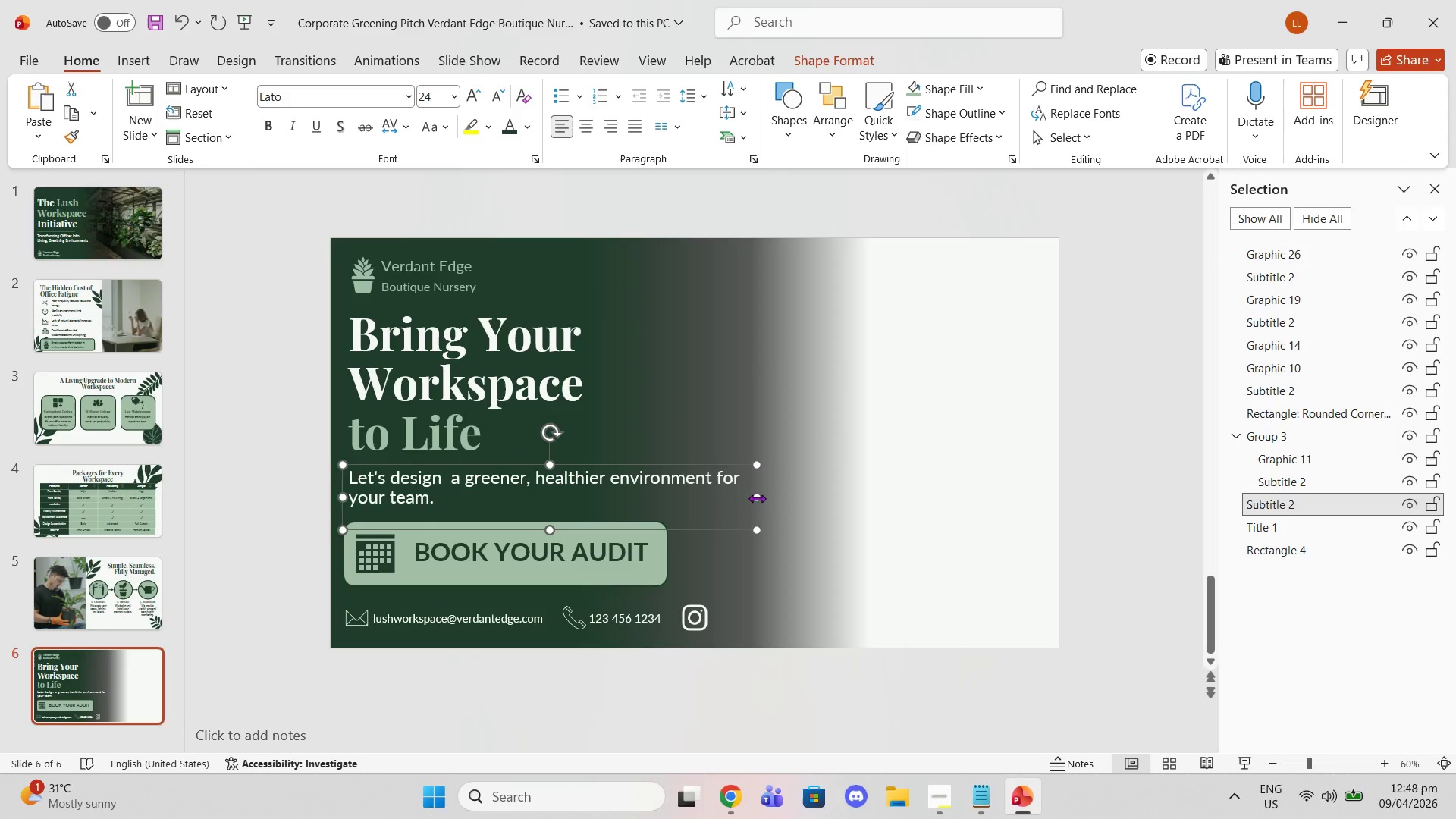 
left_click_drag(start_coordinate=[757, 497], to_coordinate=[701, 485])
 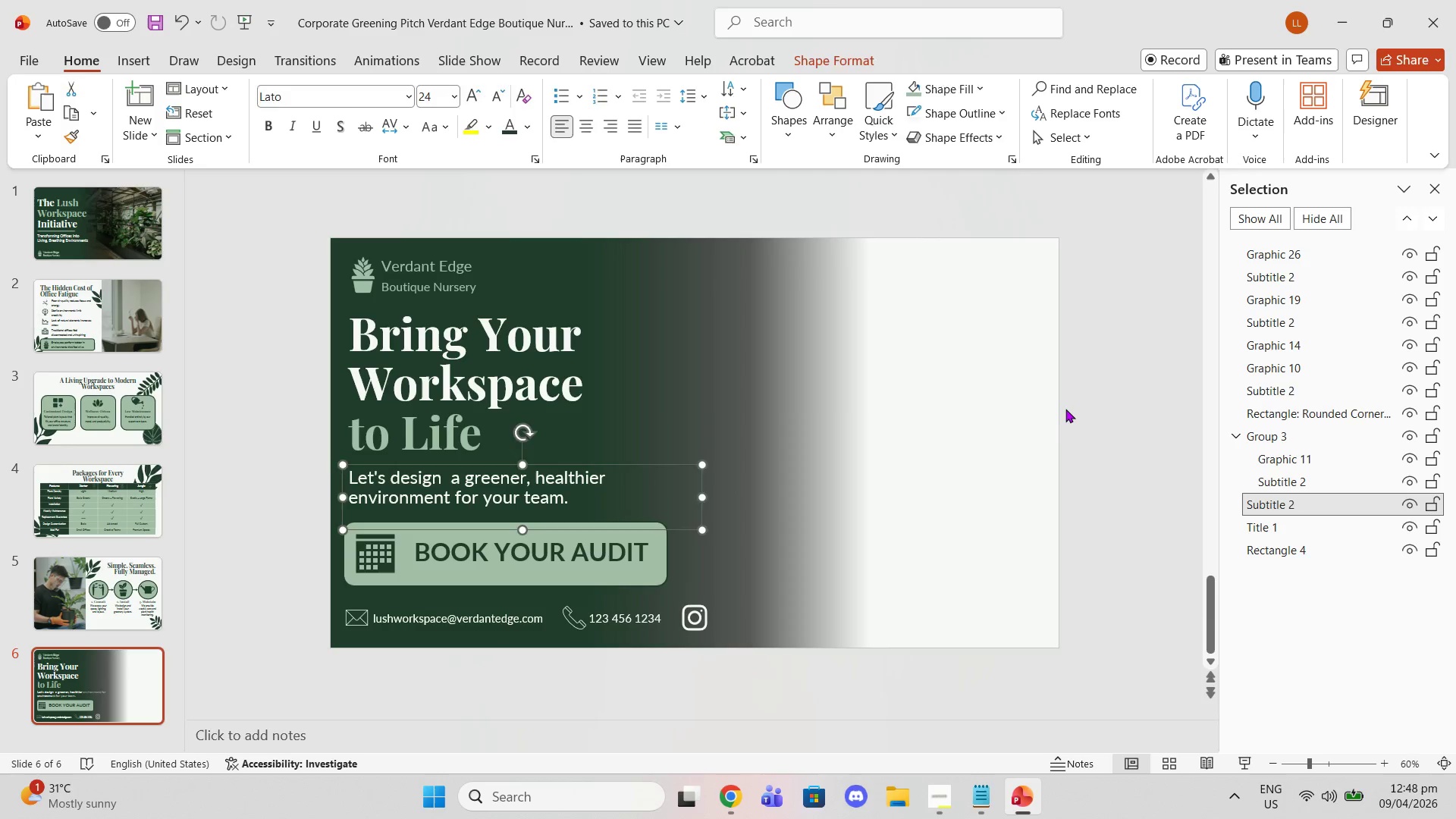 
left_click([1065, 409])
 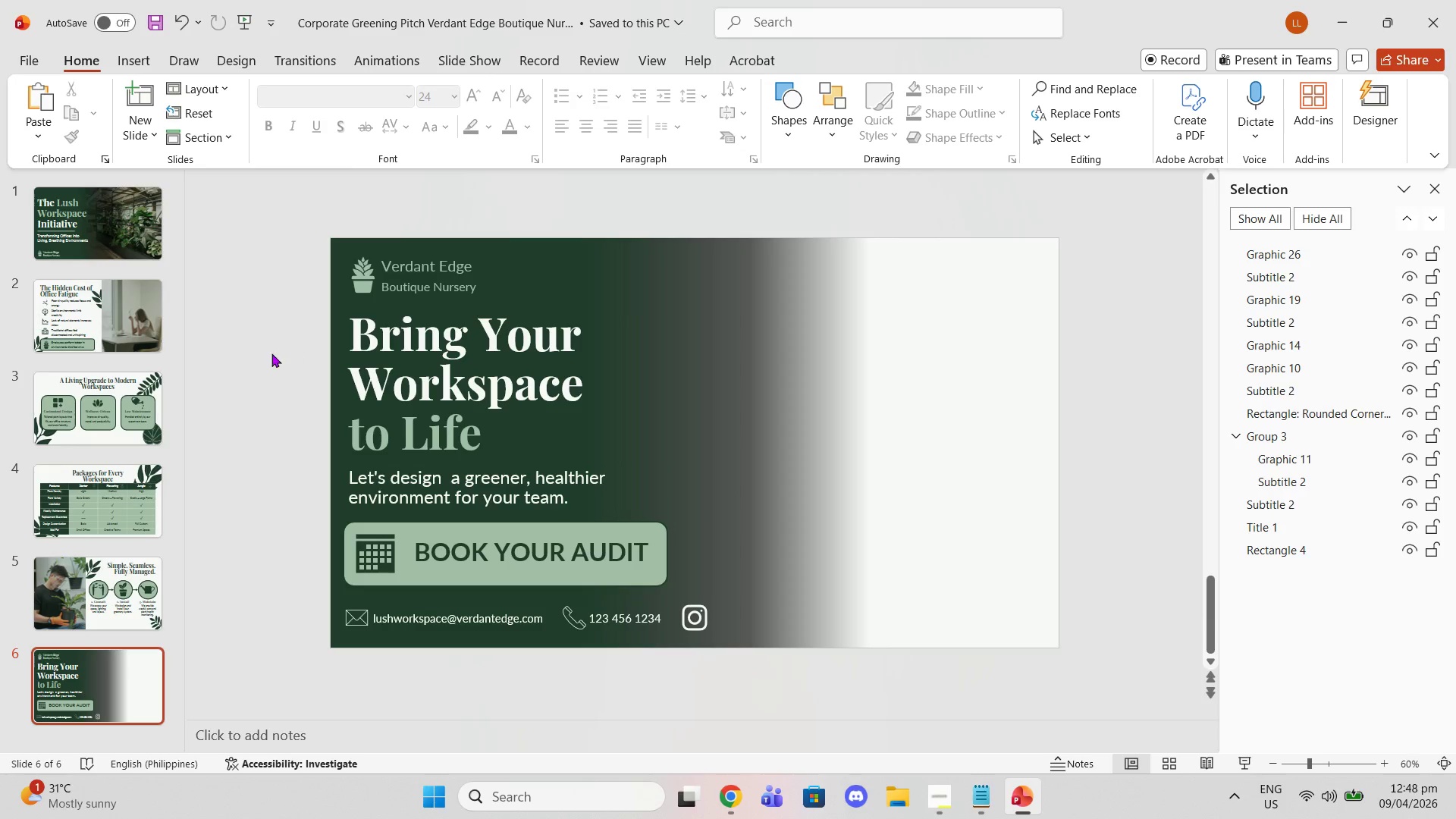 
scroll: coordinate [132, 422], scroll_direction: up, amount: 7.0
 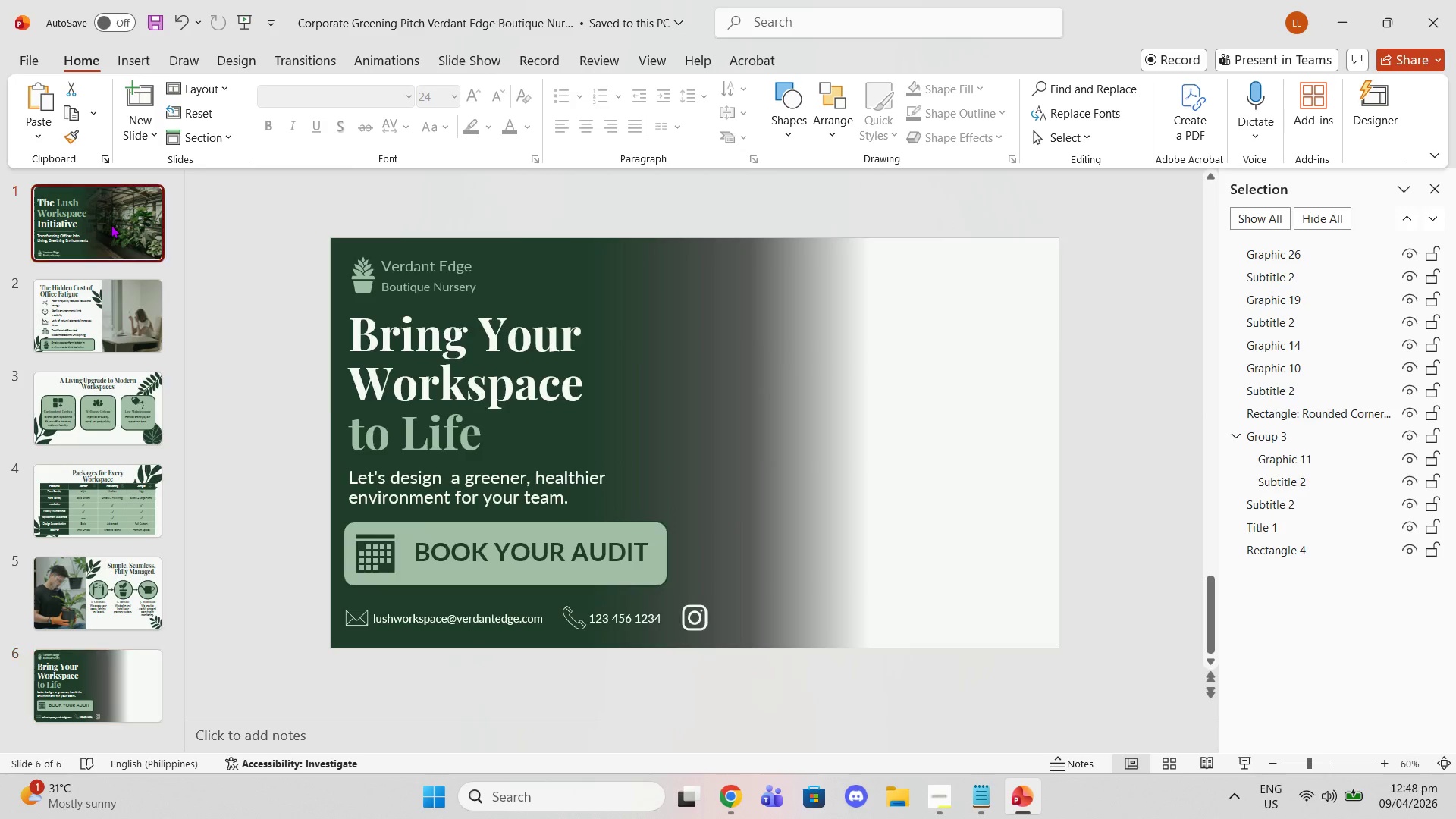 
left_click([111, 224])
 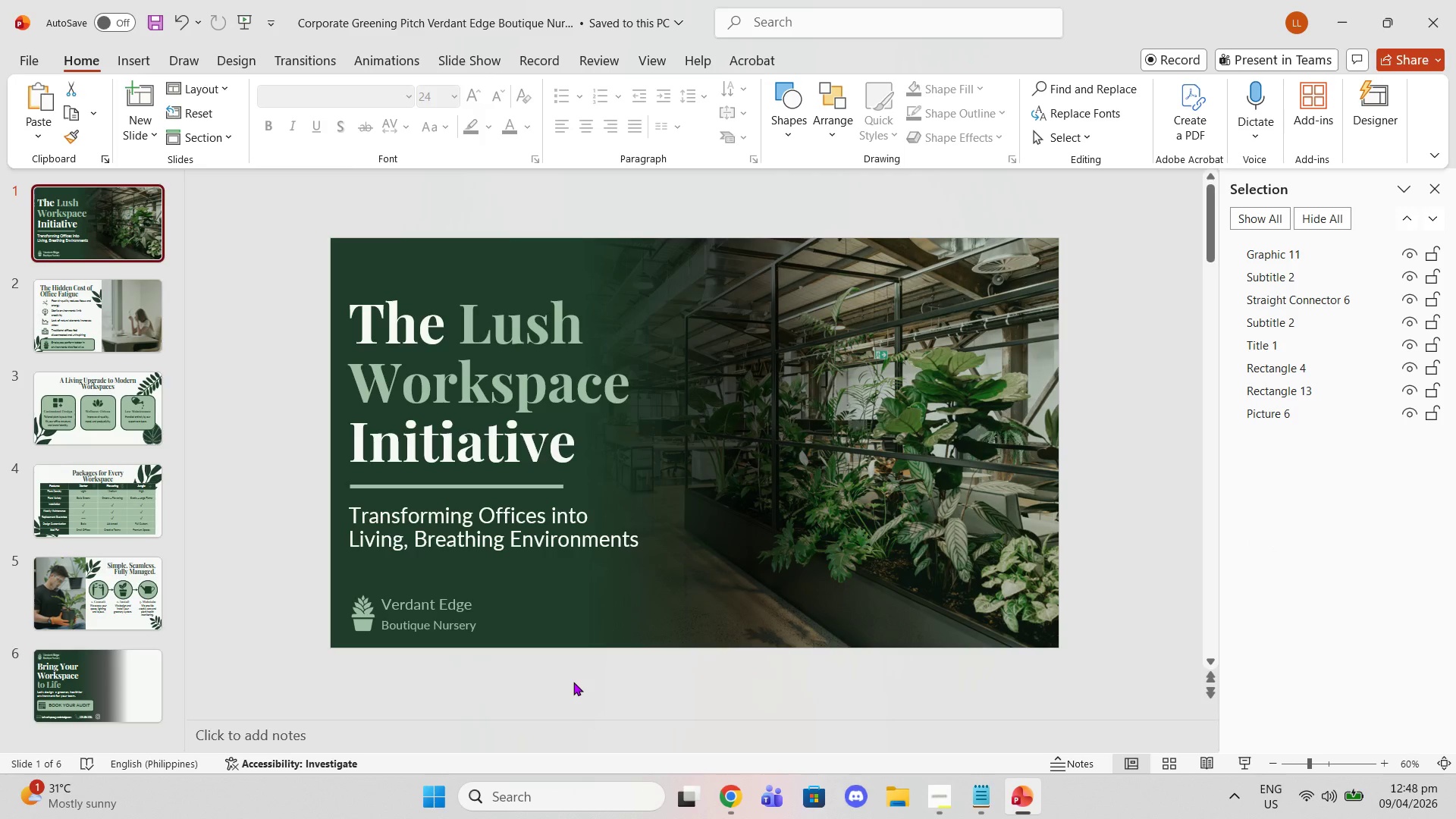 
wait(26.33)
 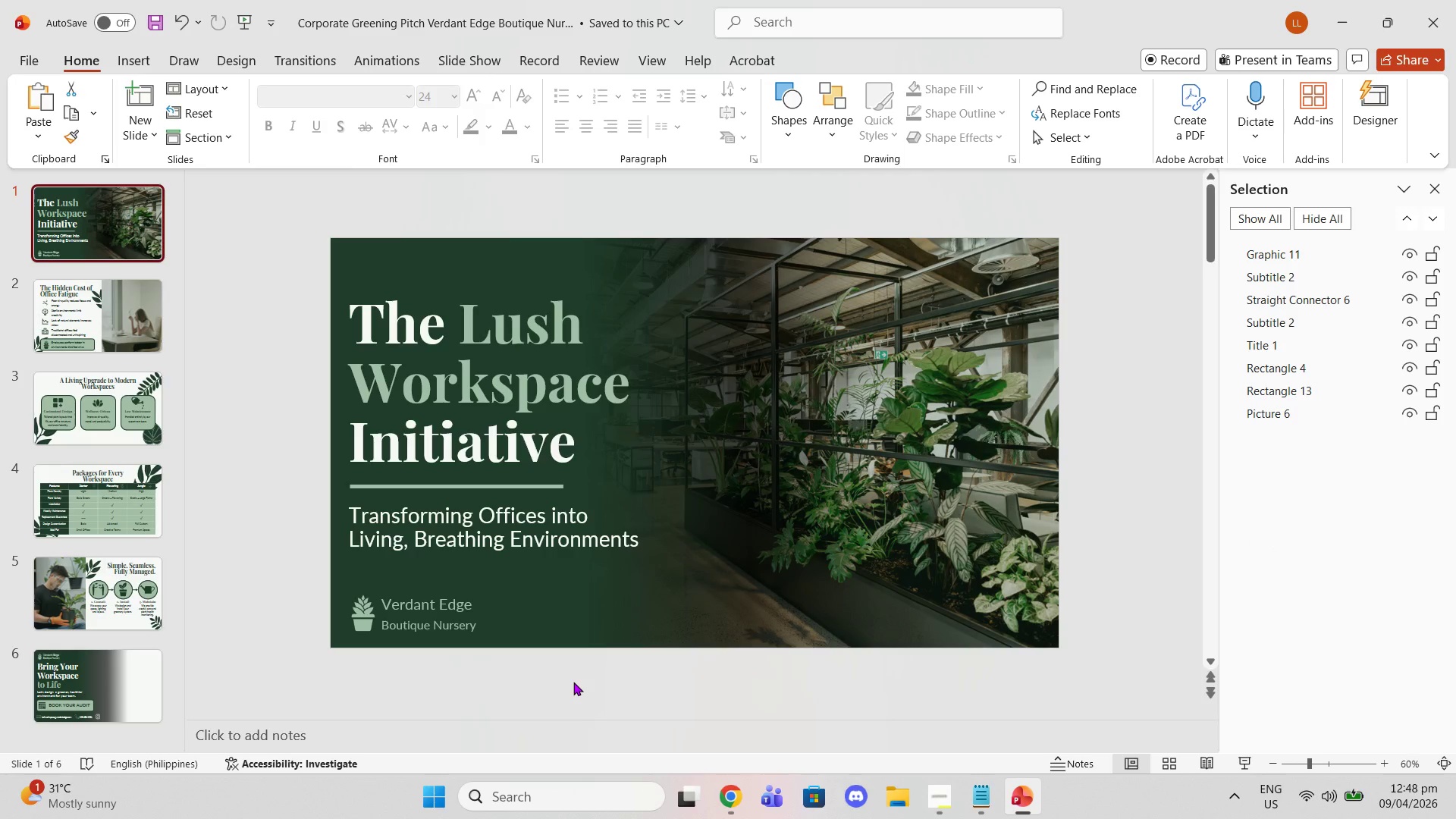 
left_click([947, 812])